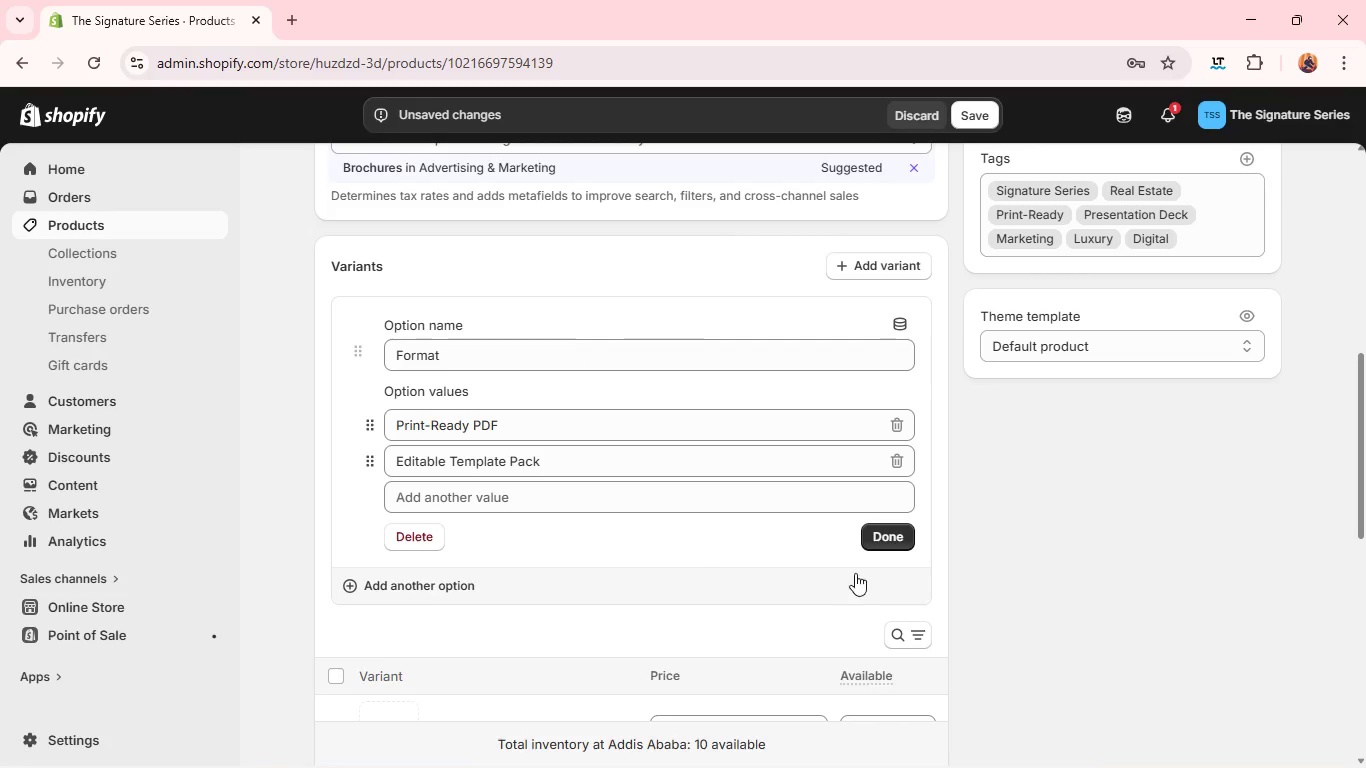 
left_click([867, 538])
 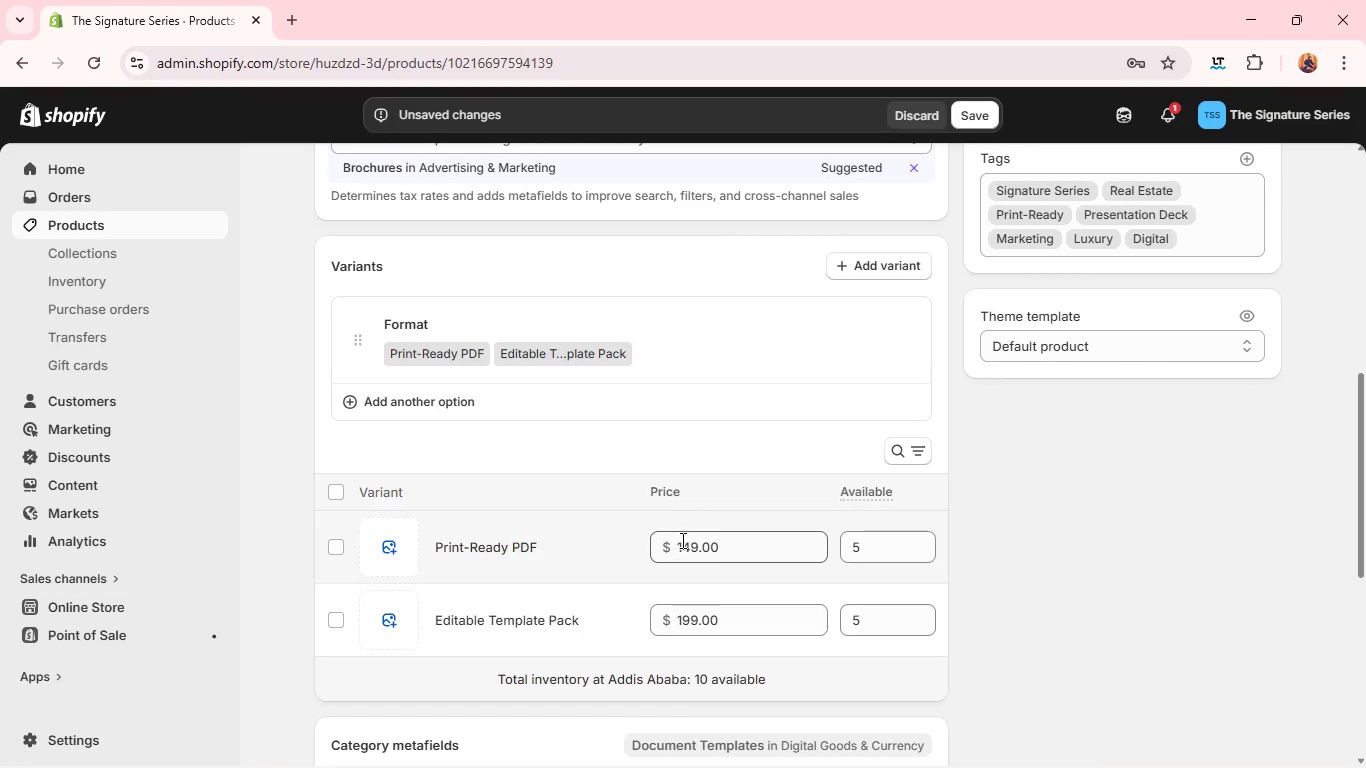 
double_click([681, 542])
 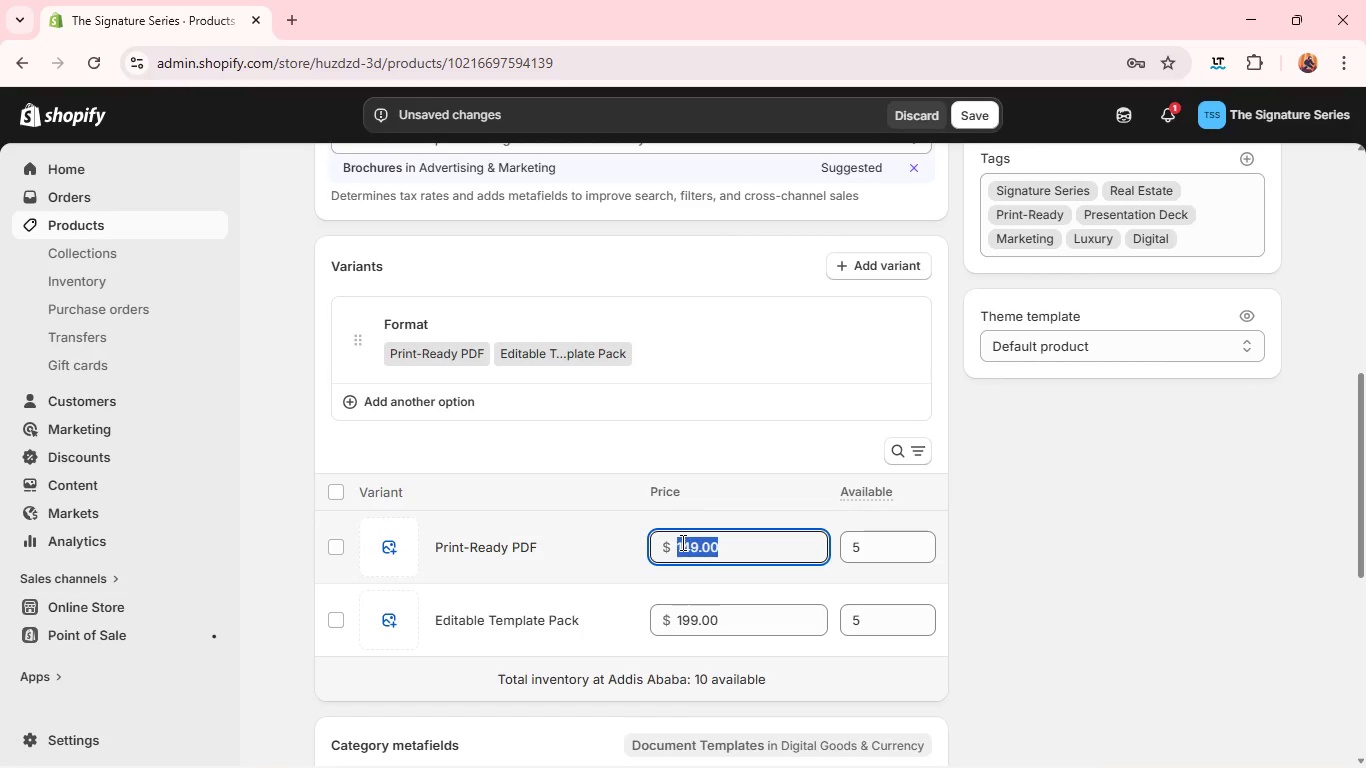 
triple_click([681, 542])
 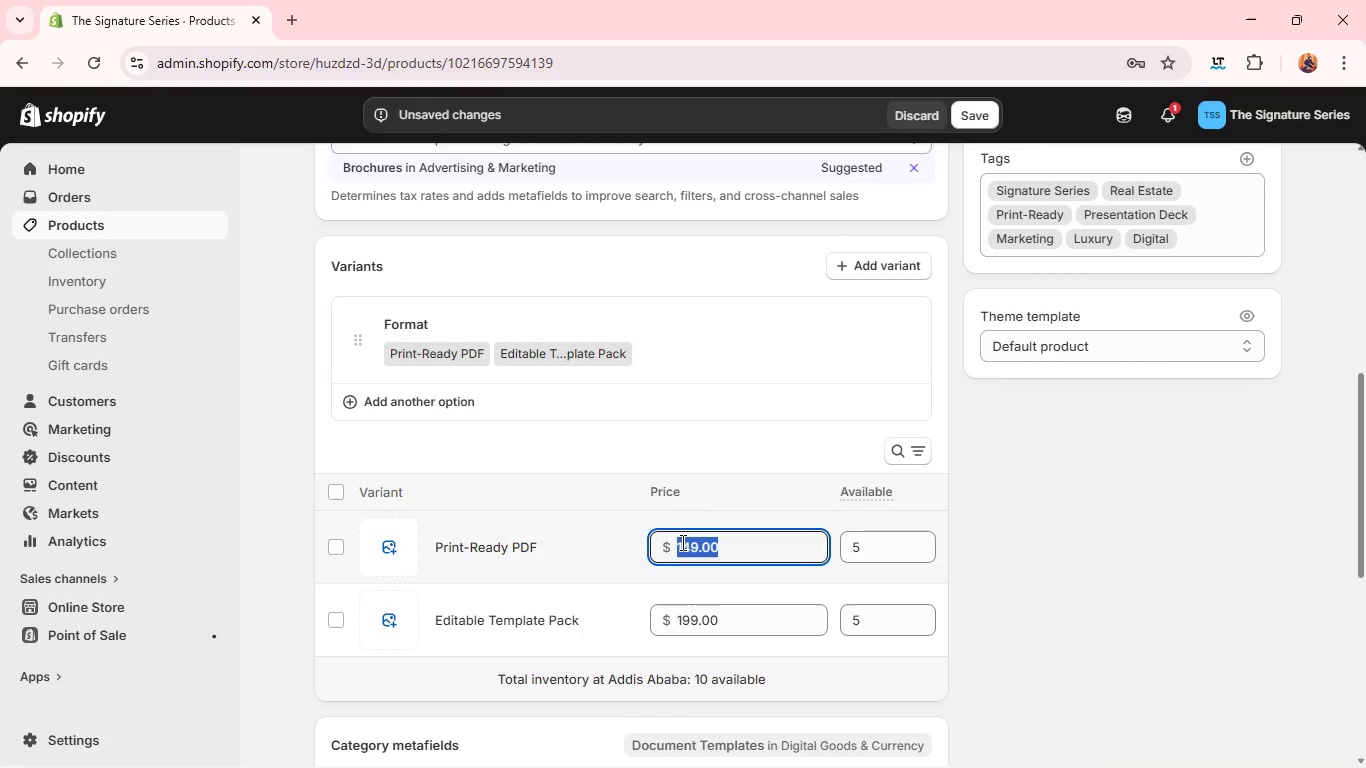 
type(89)
 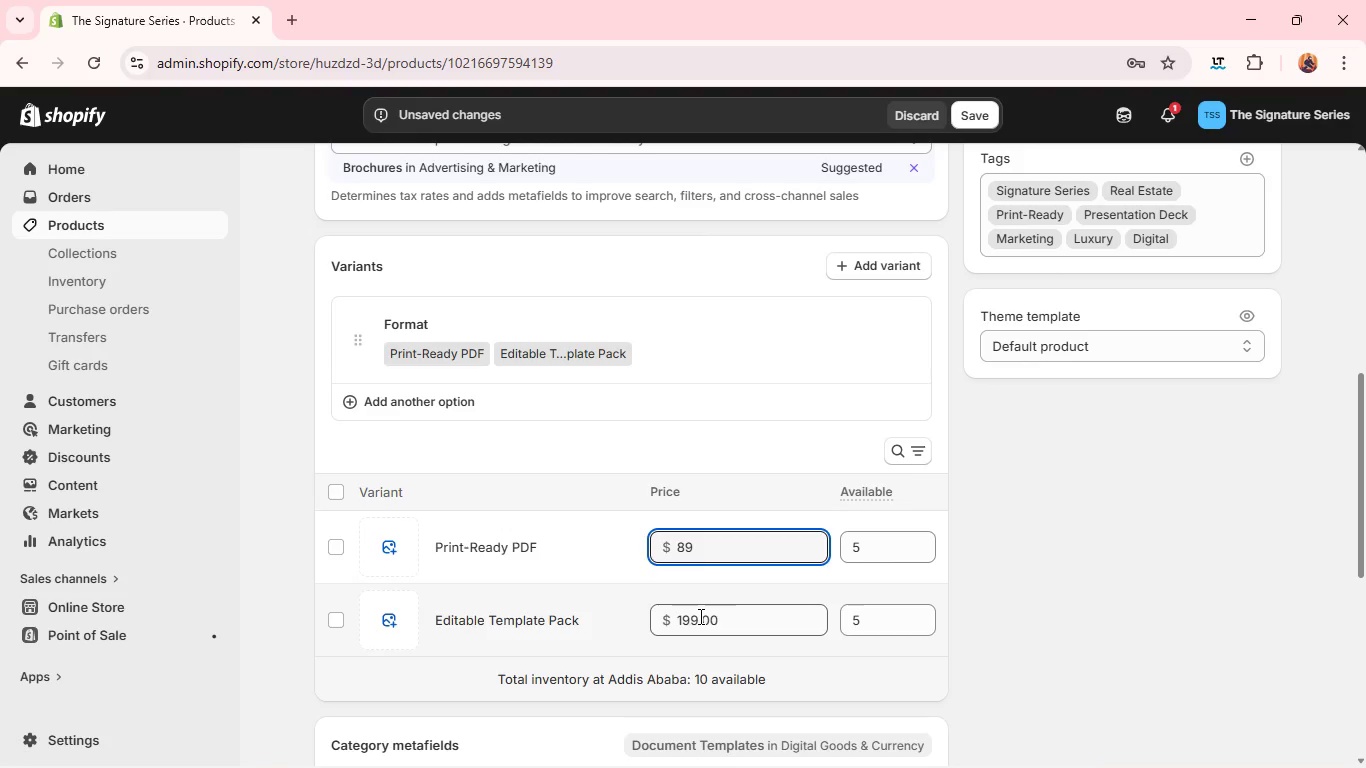 
double_click([699, 616])
 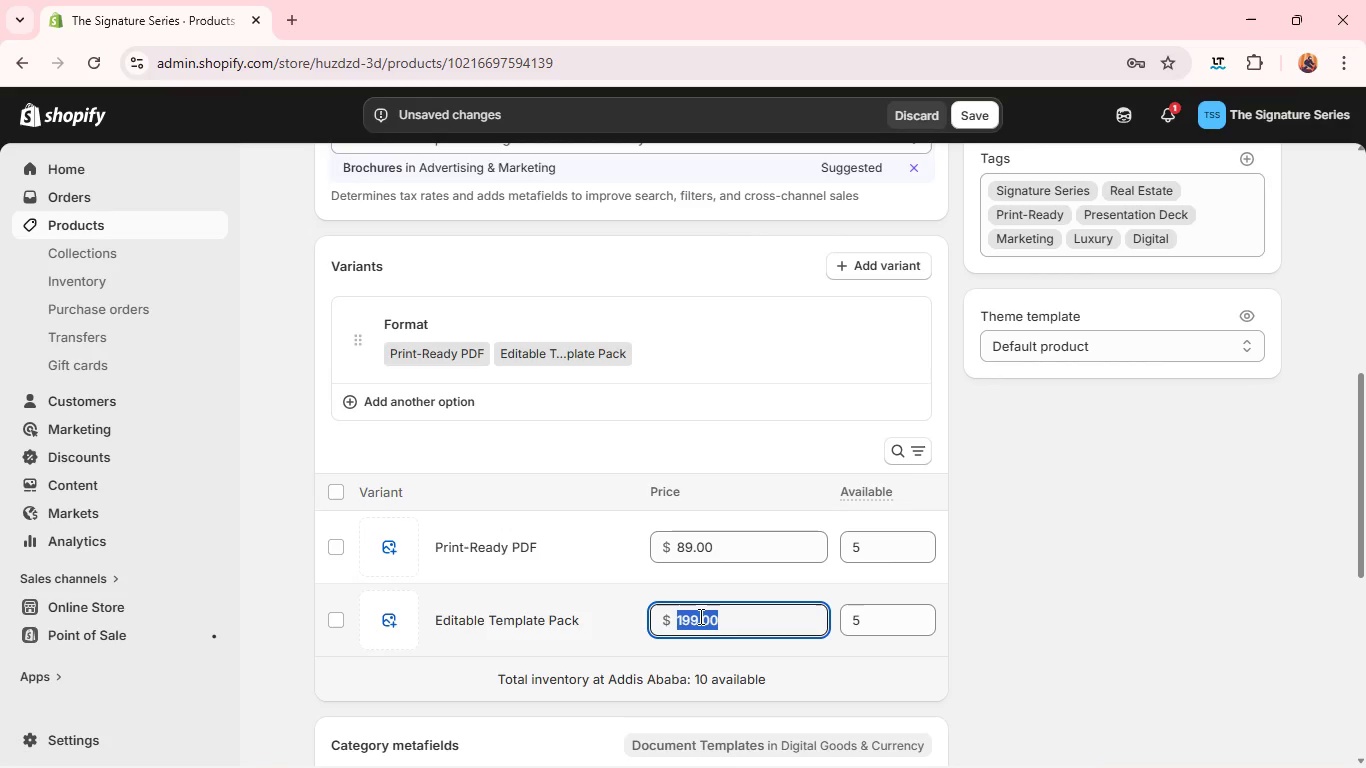 
triple_click([699, 616])
 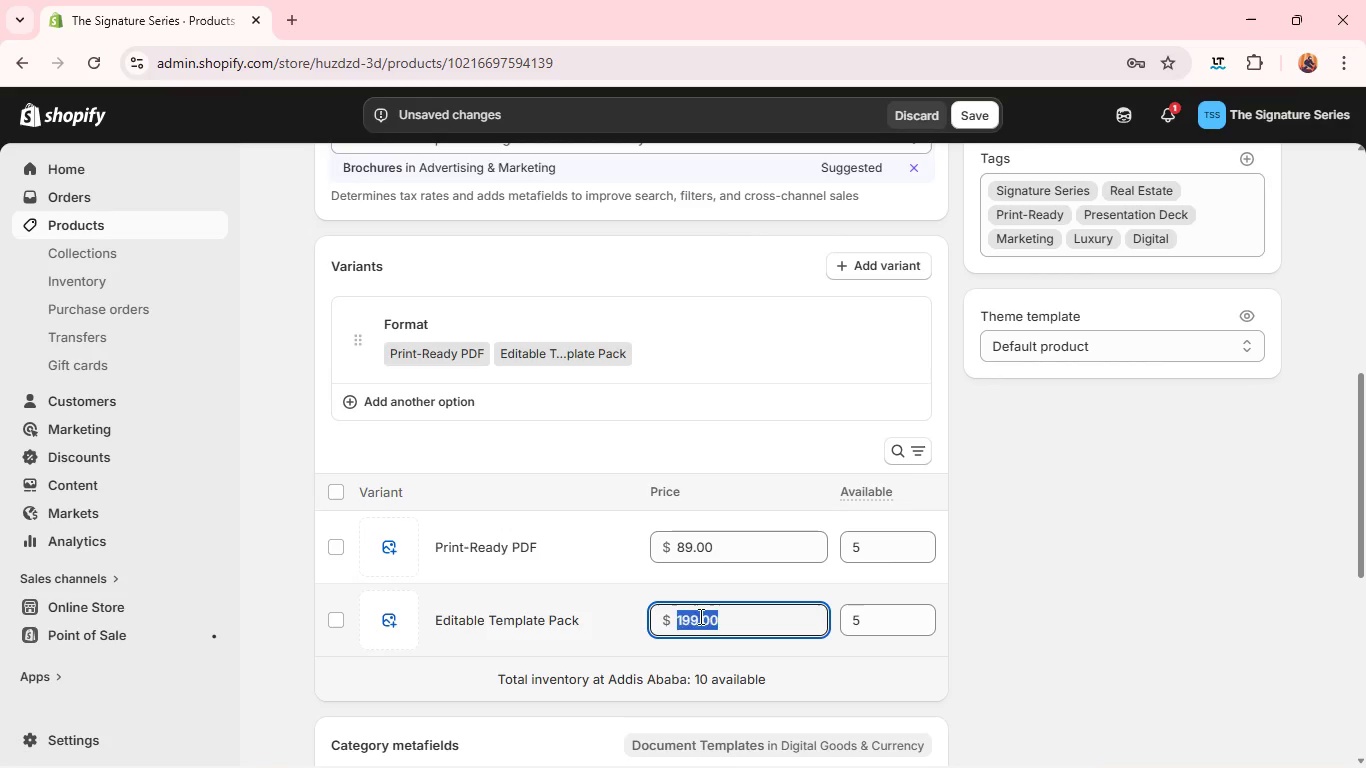 
type(119)
 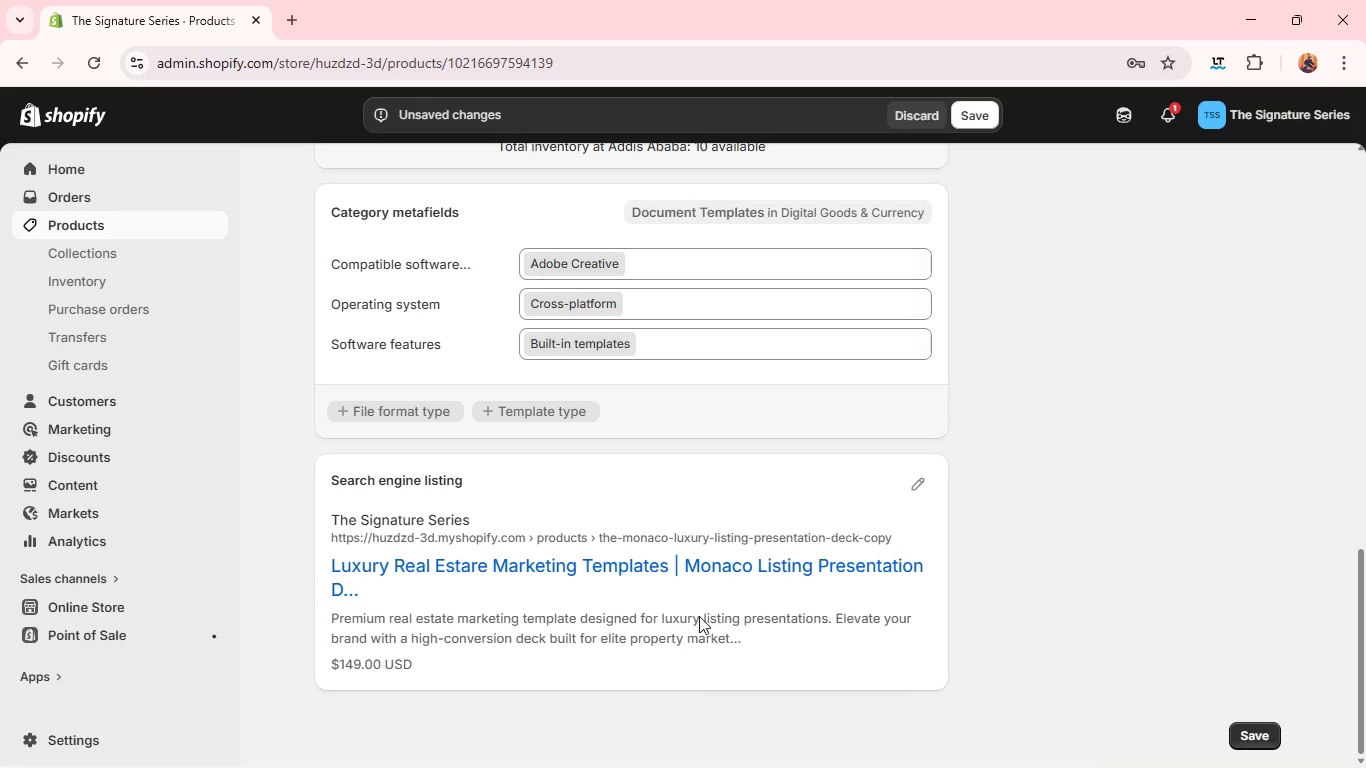 
wait(6.02)
 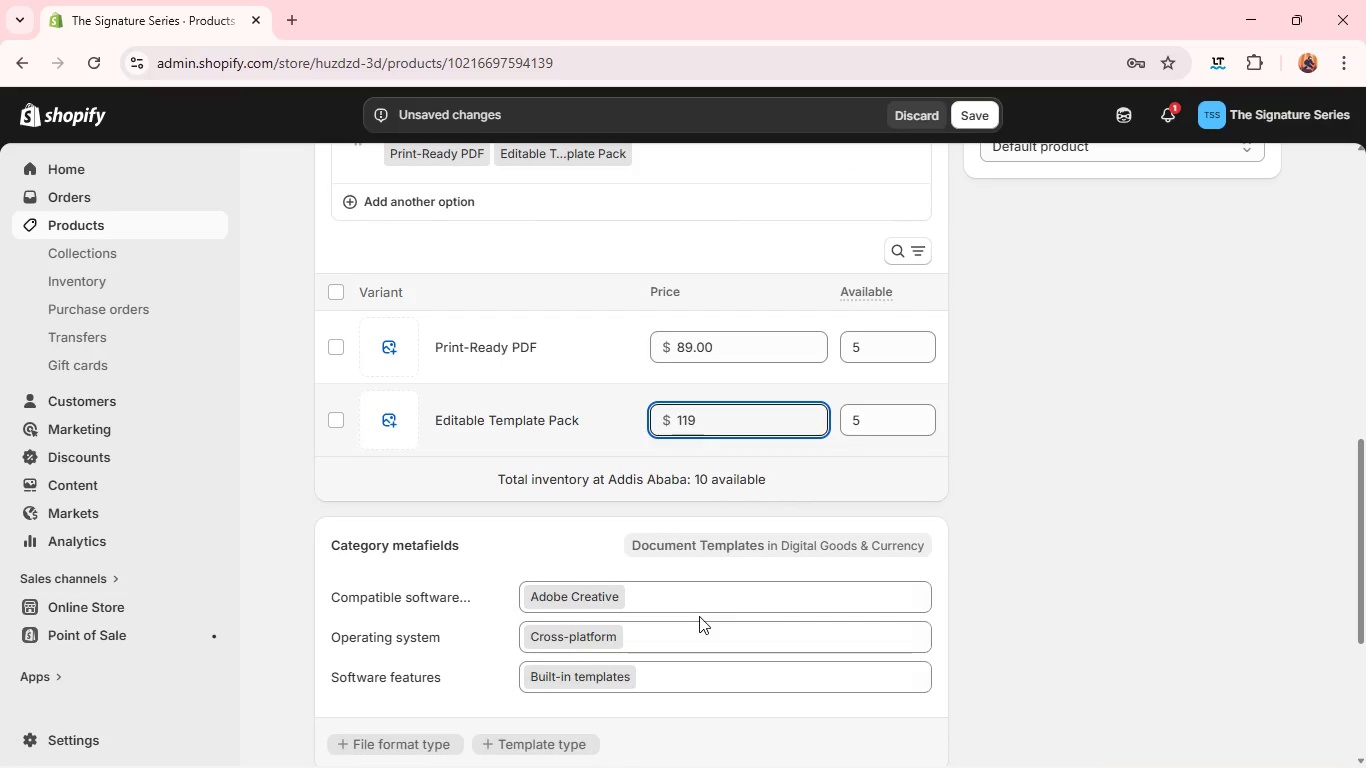 
left_click([895, 499])
 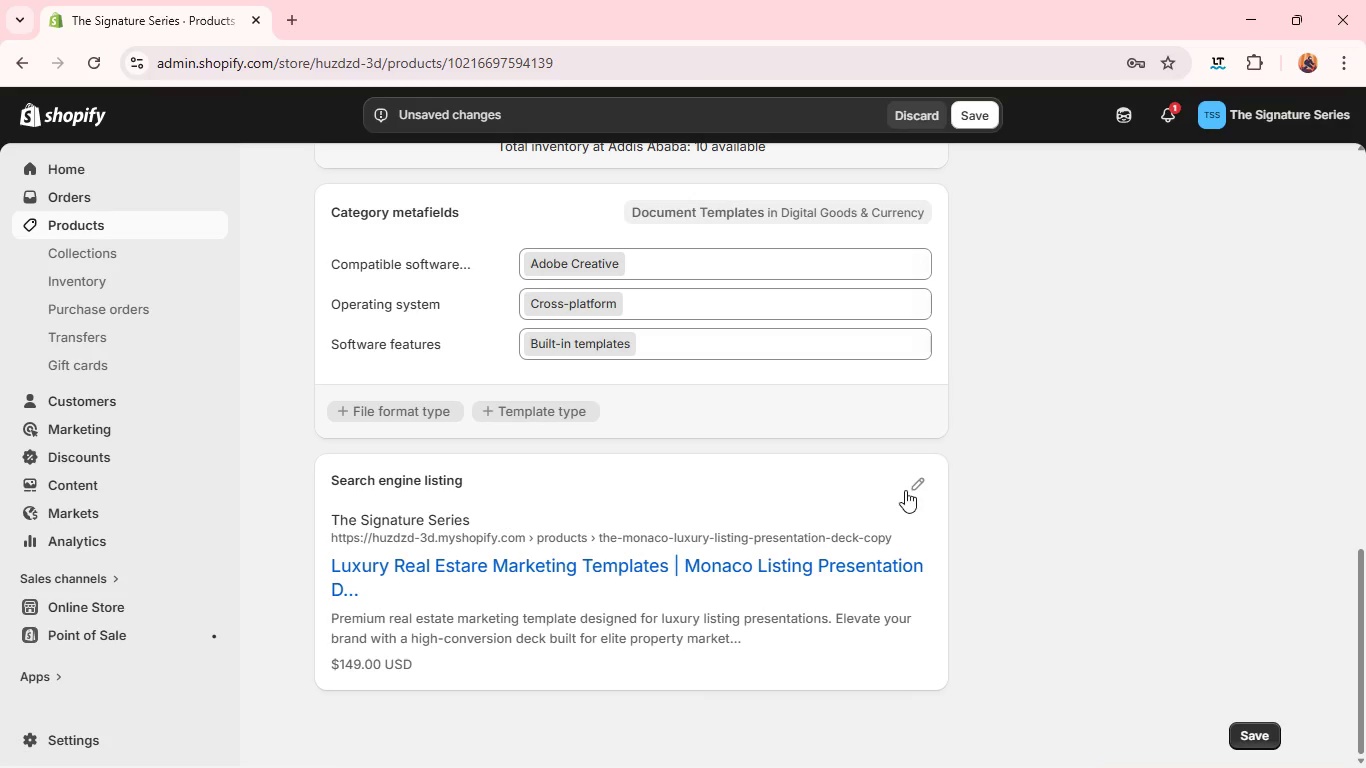 
left_click([905, 490])
 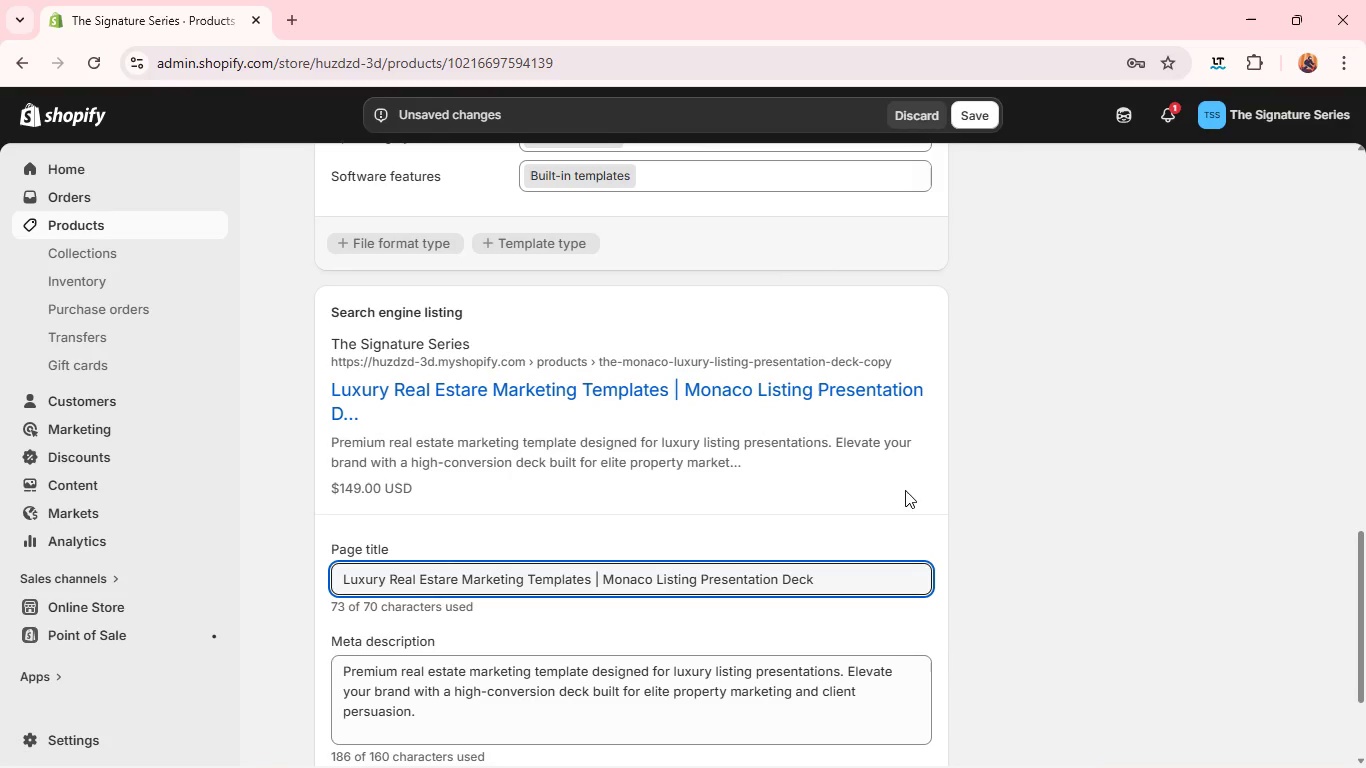 
wait(9.64)
 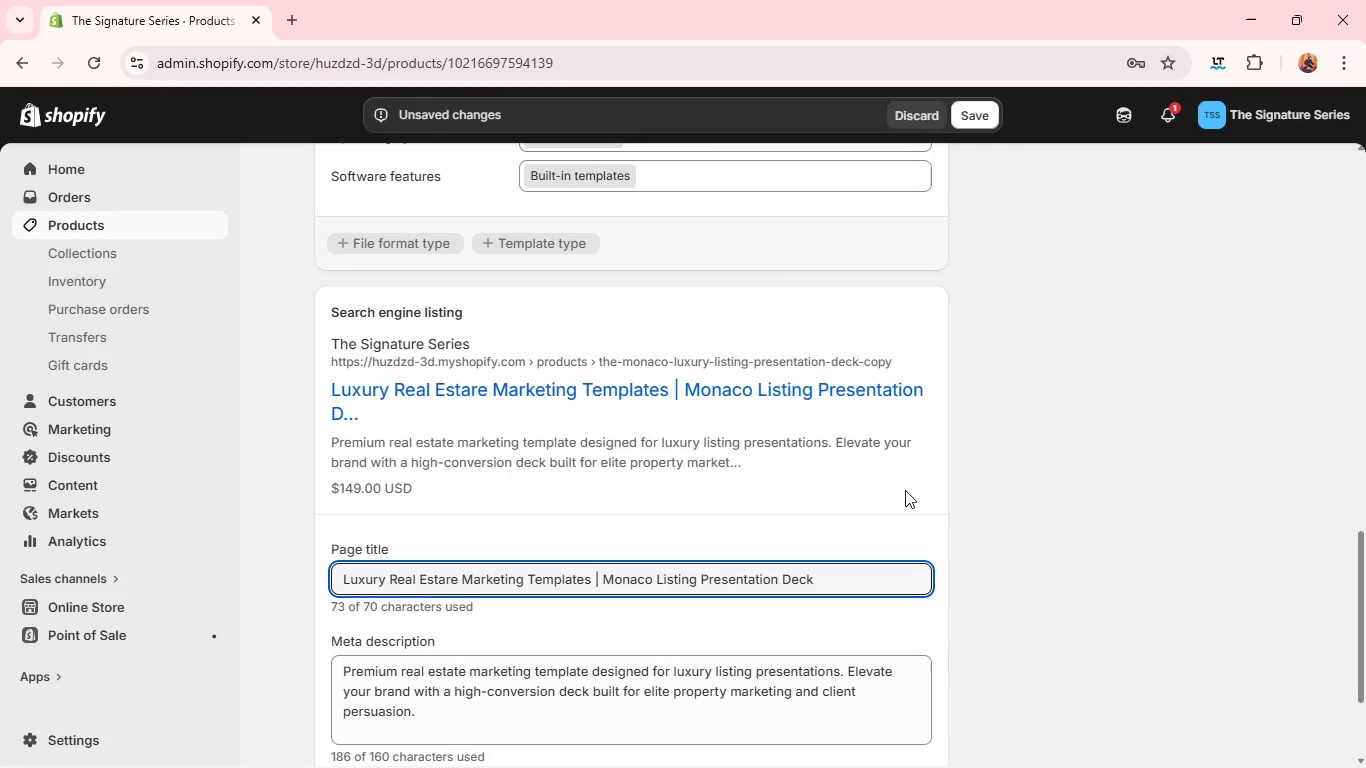 
double_click([842, 580])
 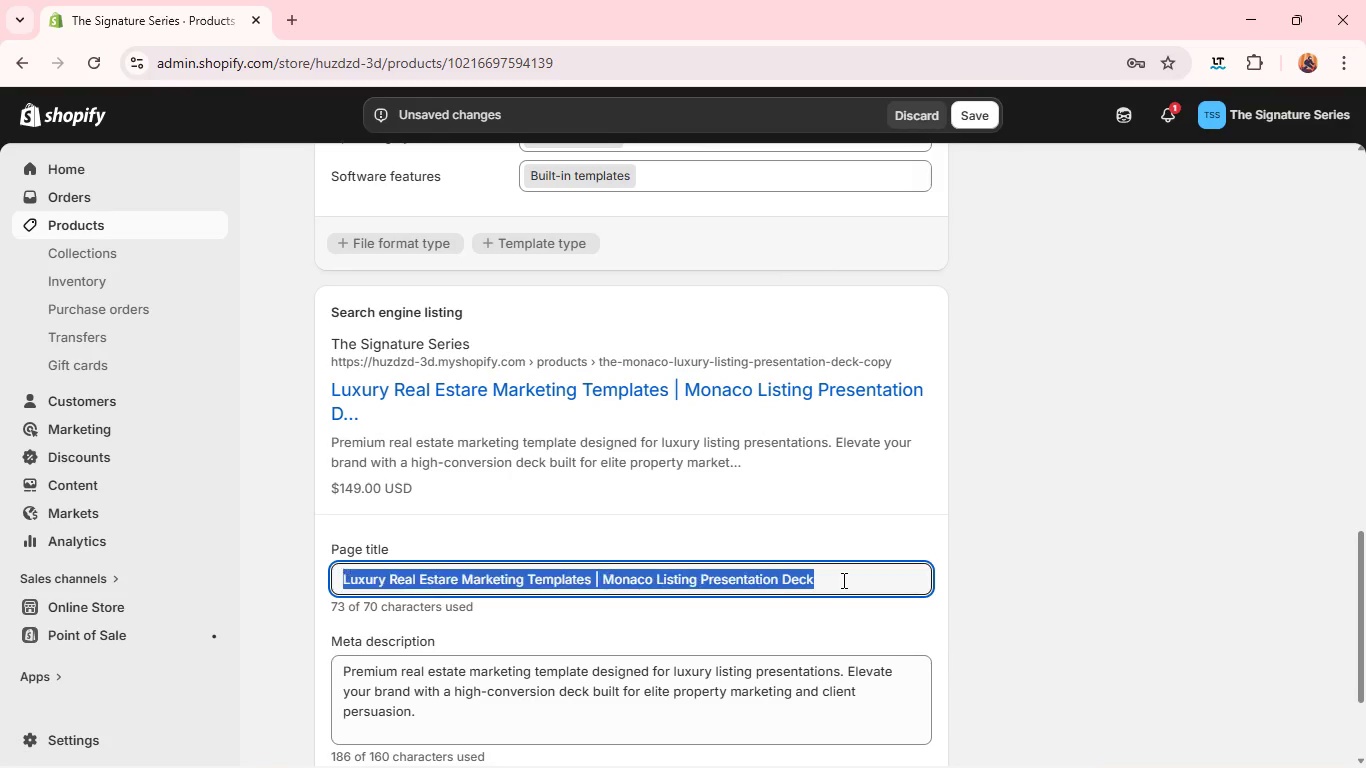 
triple_click([842, 580])
 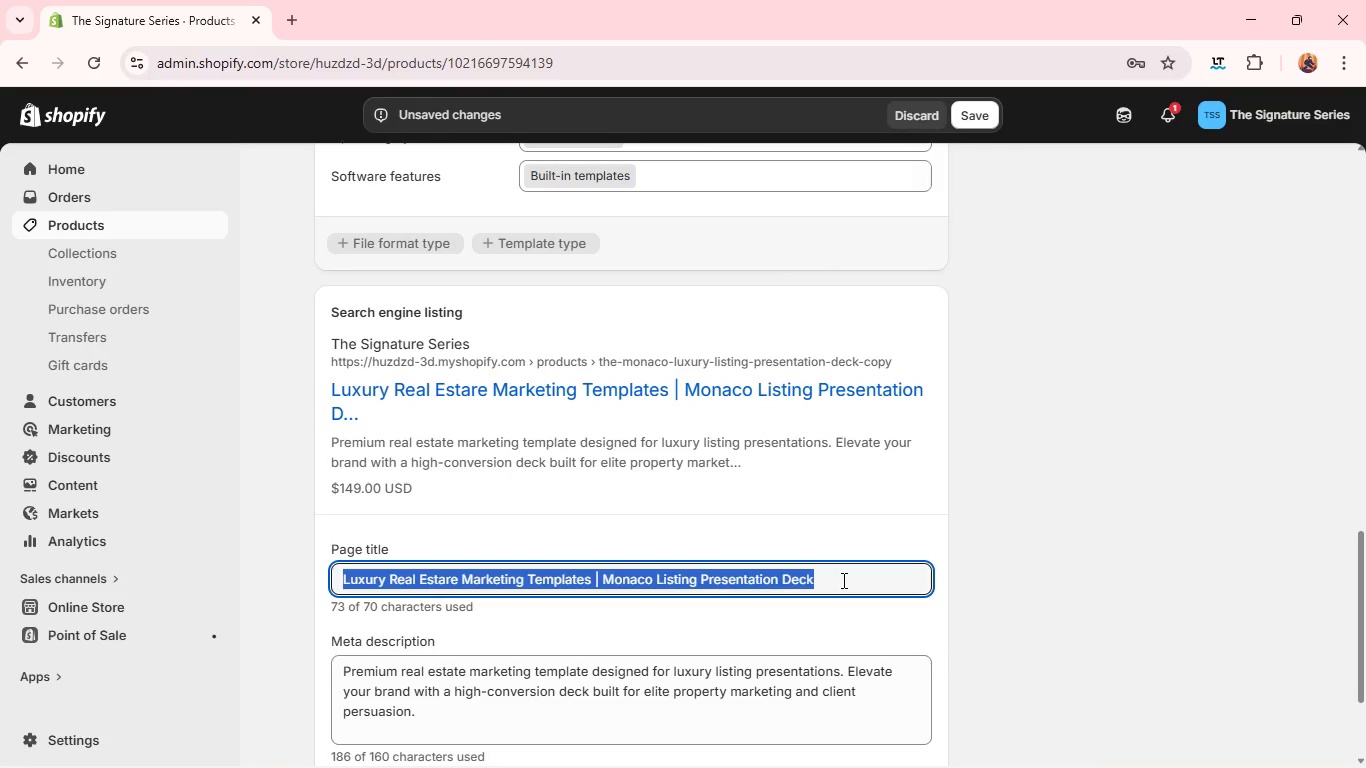 
triple_click([842, 580])
 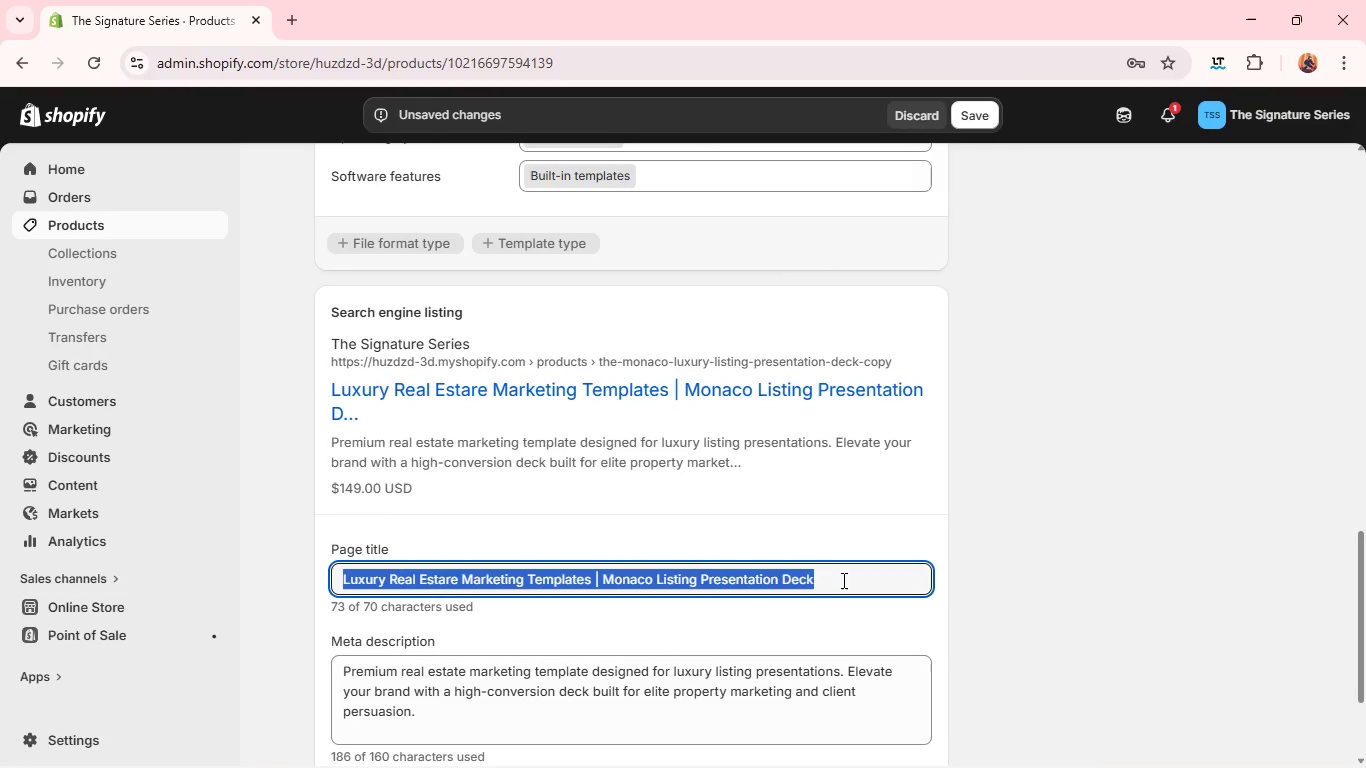 
key(Backspace)
type(Luxury Reat)
key(Backspace)
type(ltor Marketing Templates | Beverly Hills Open House Brochures )
 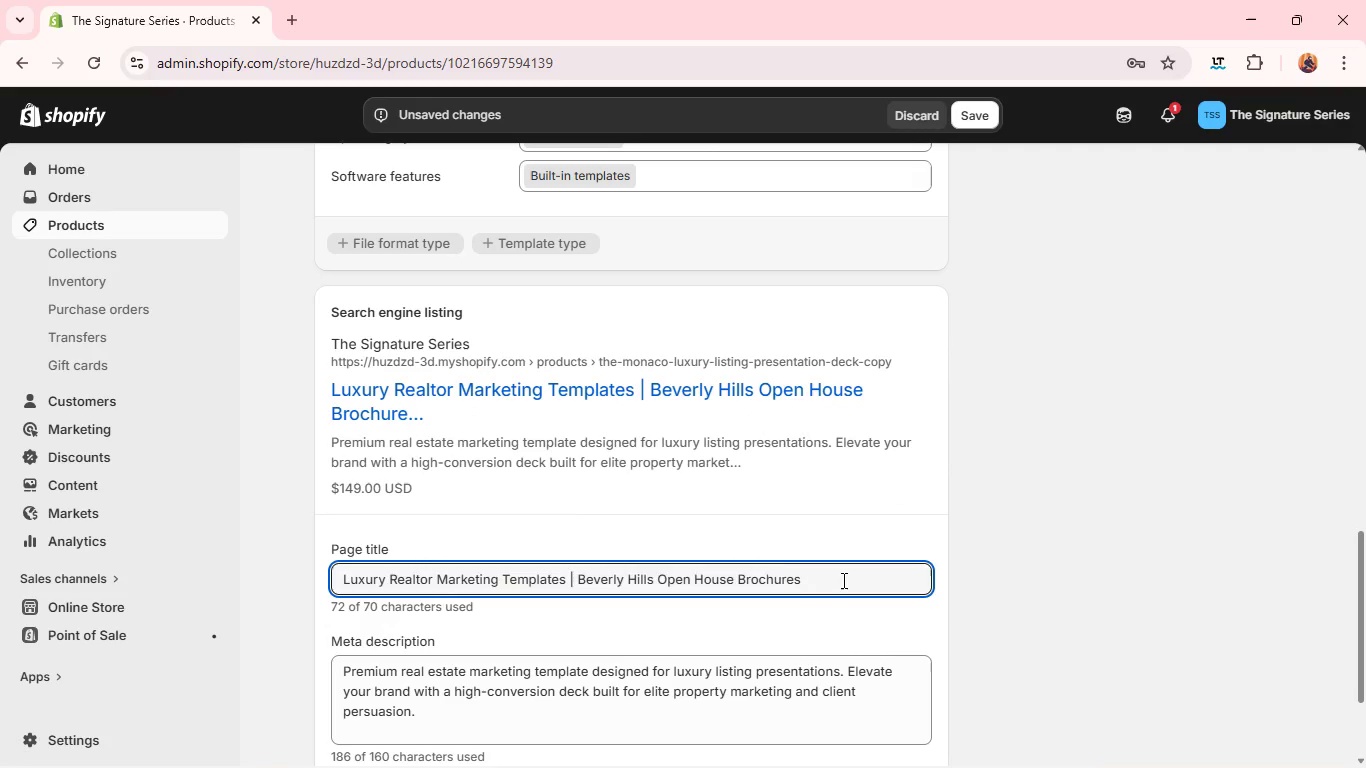 
key(Control+A)
 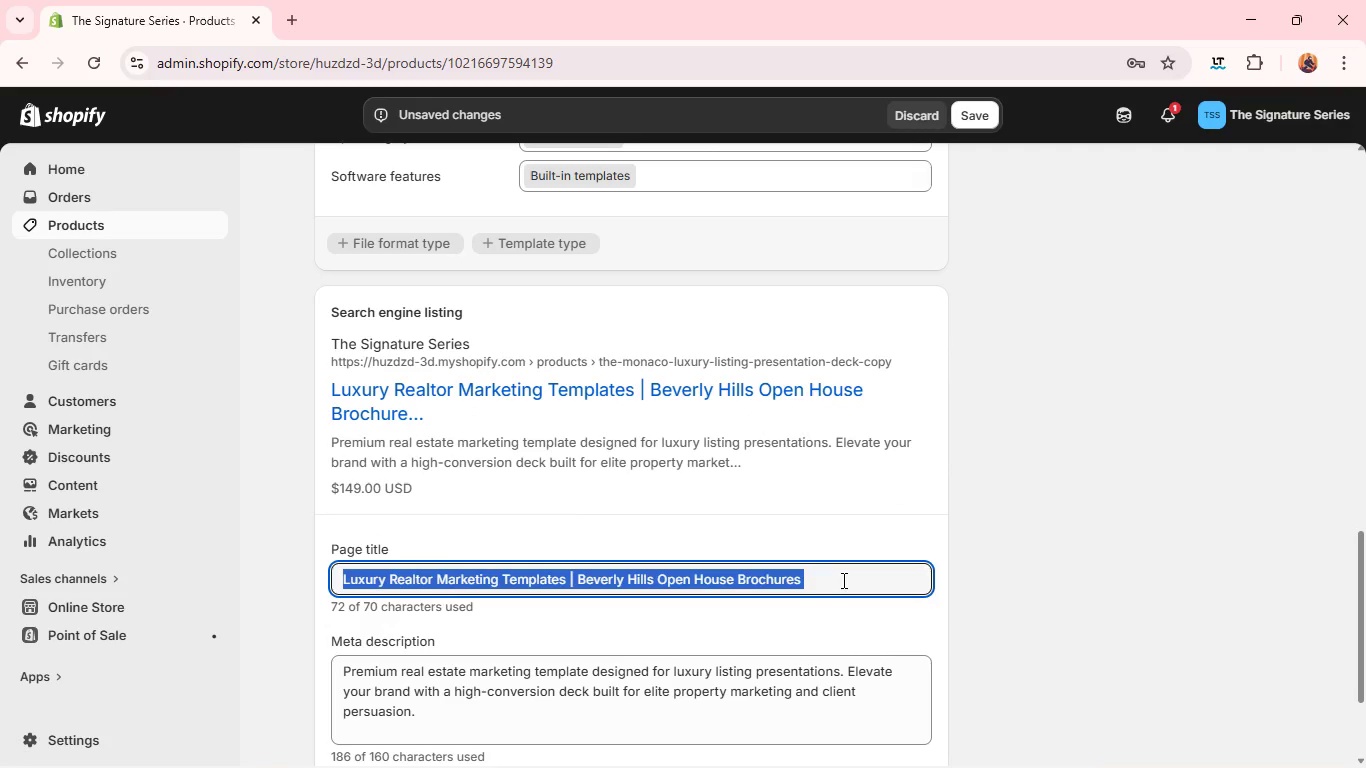 
key(Control+C)
 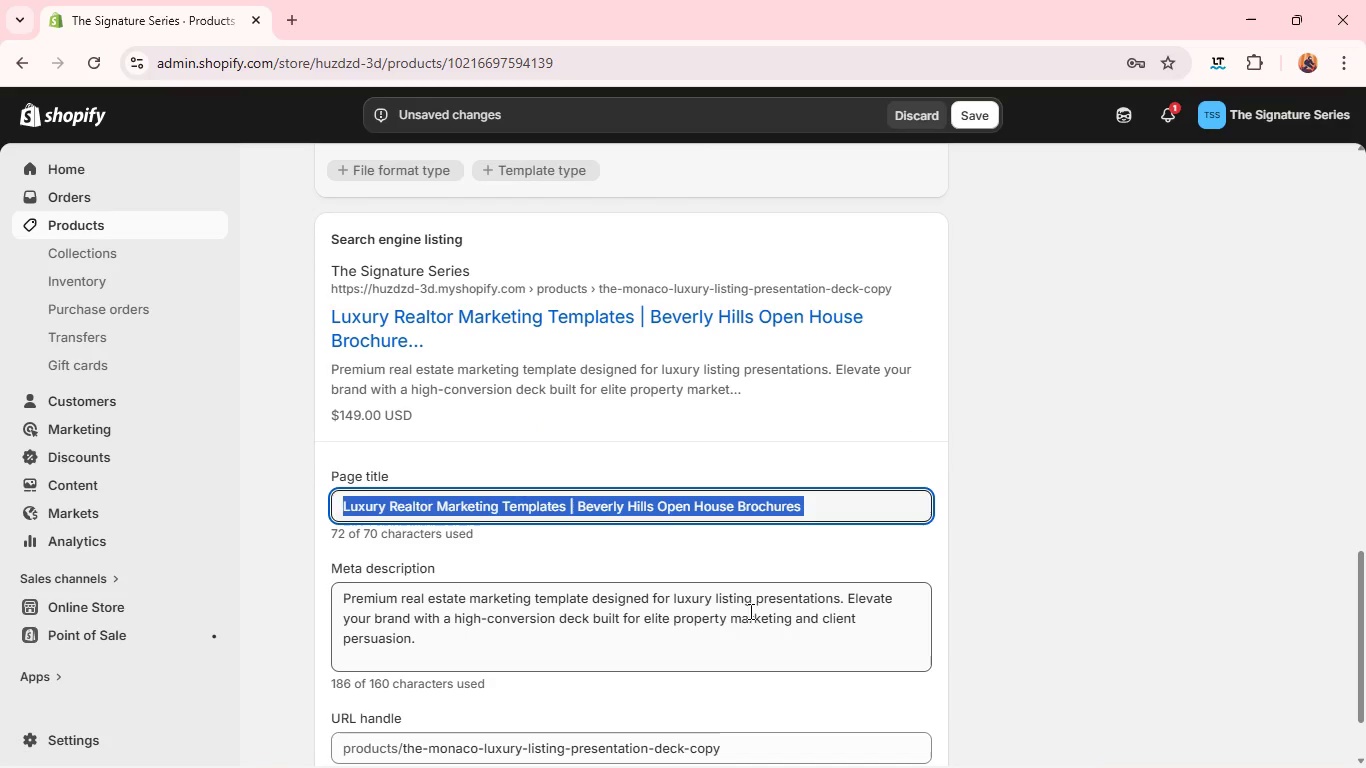 
left_click([747, 611])
 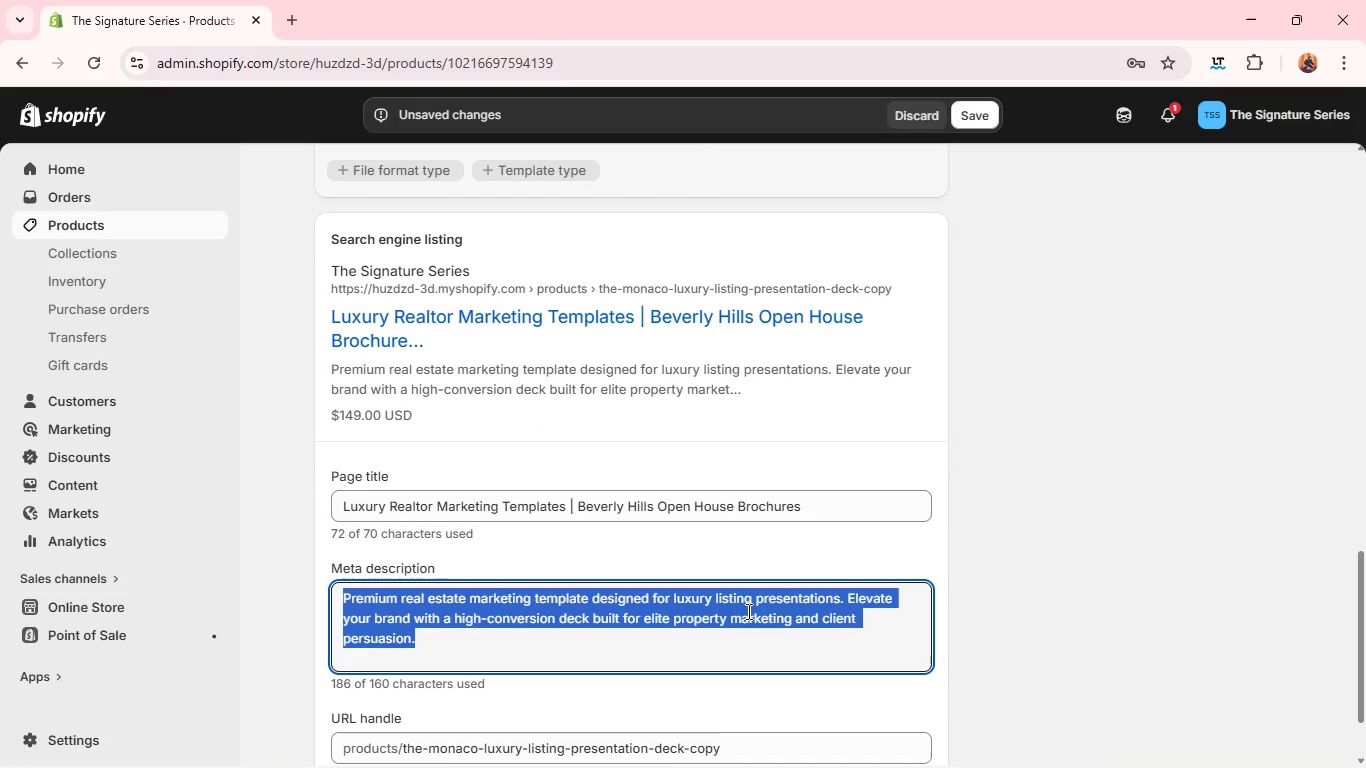 
key(Control+A)
 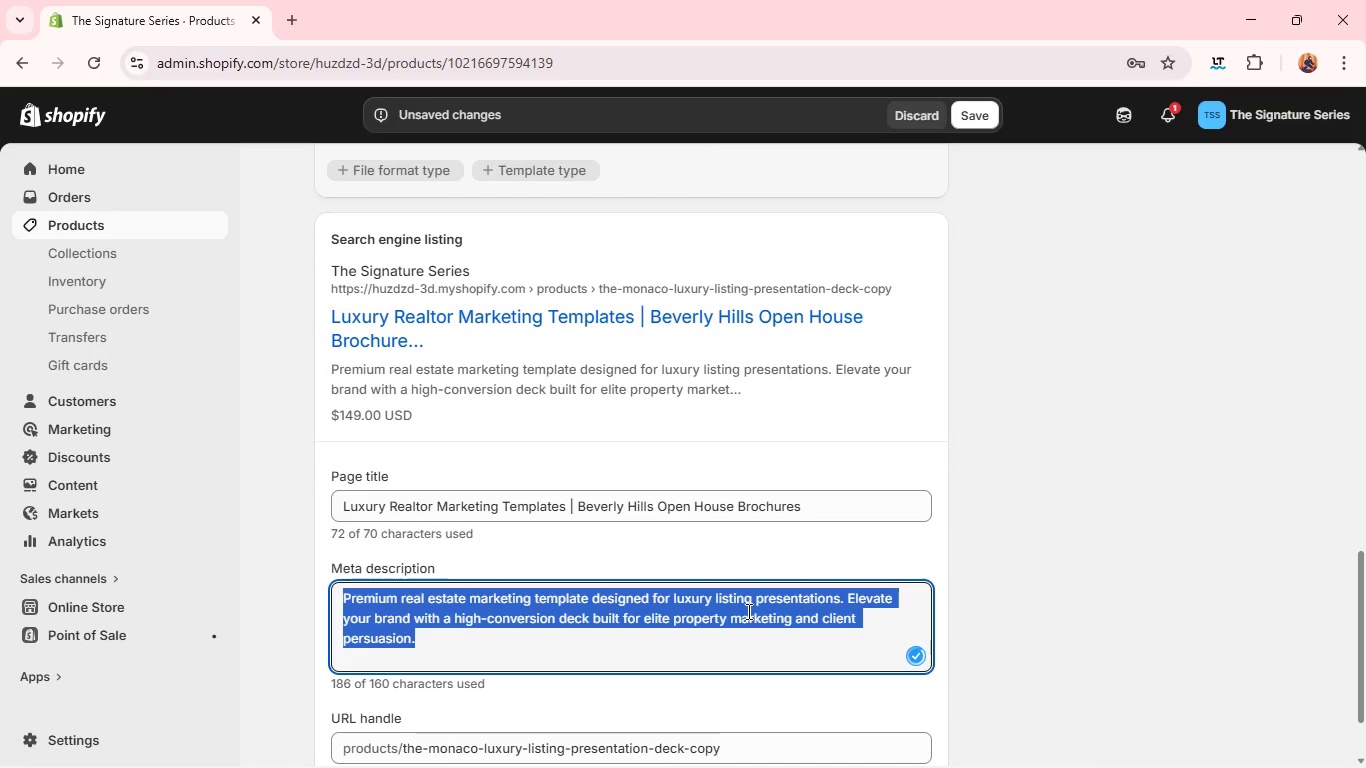 
key(Control+V)
 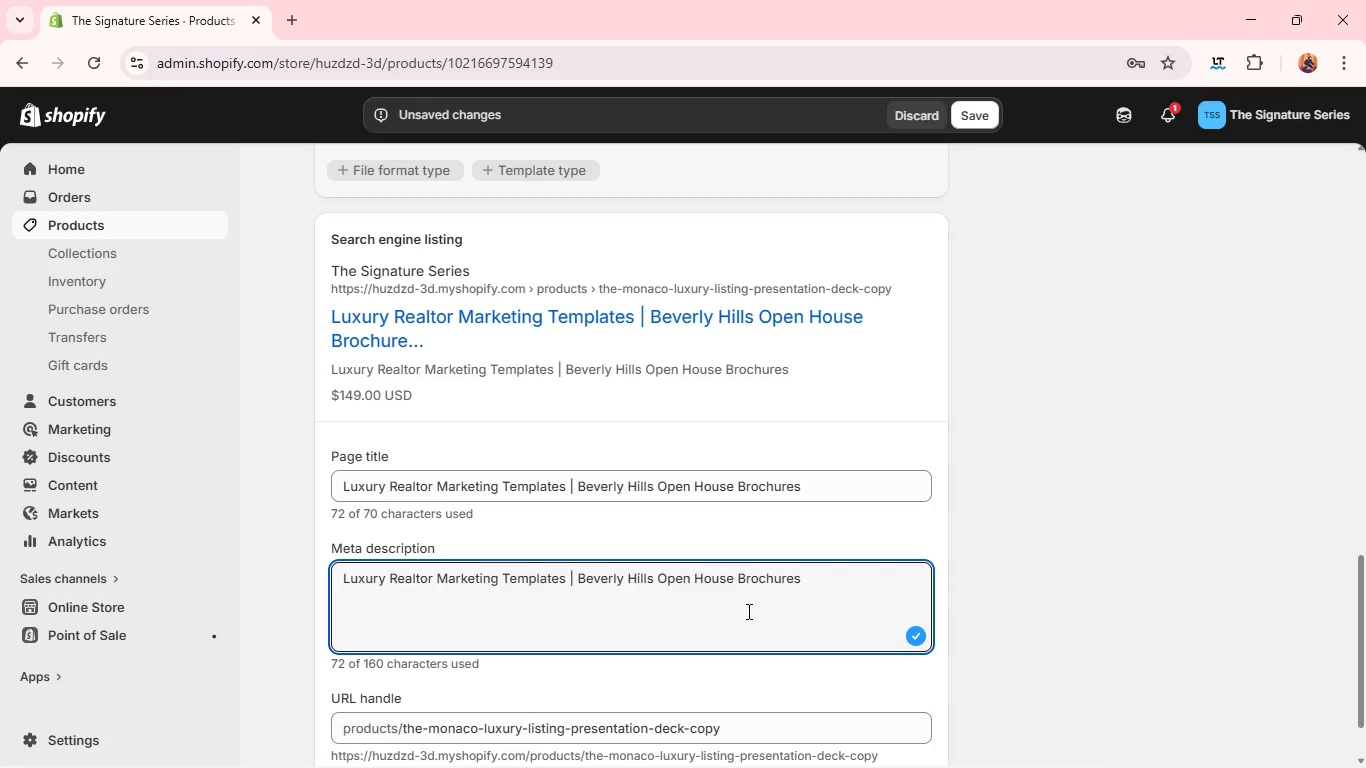 
key(Control+A)
 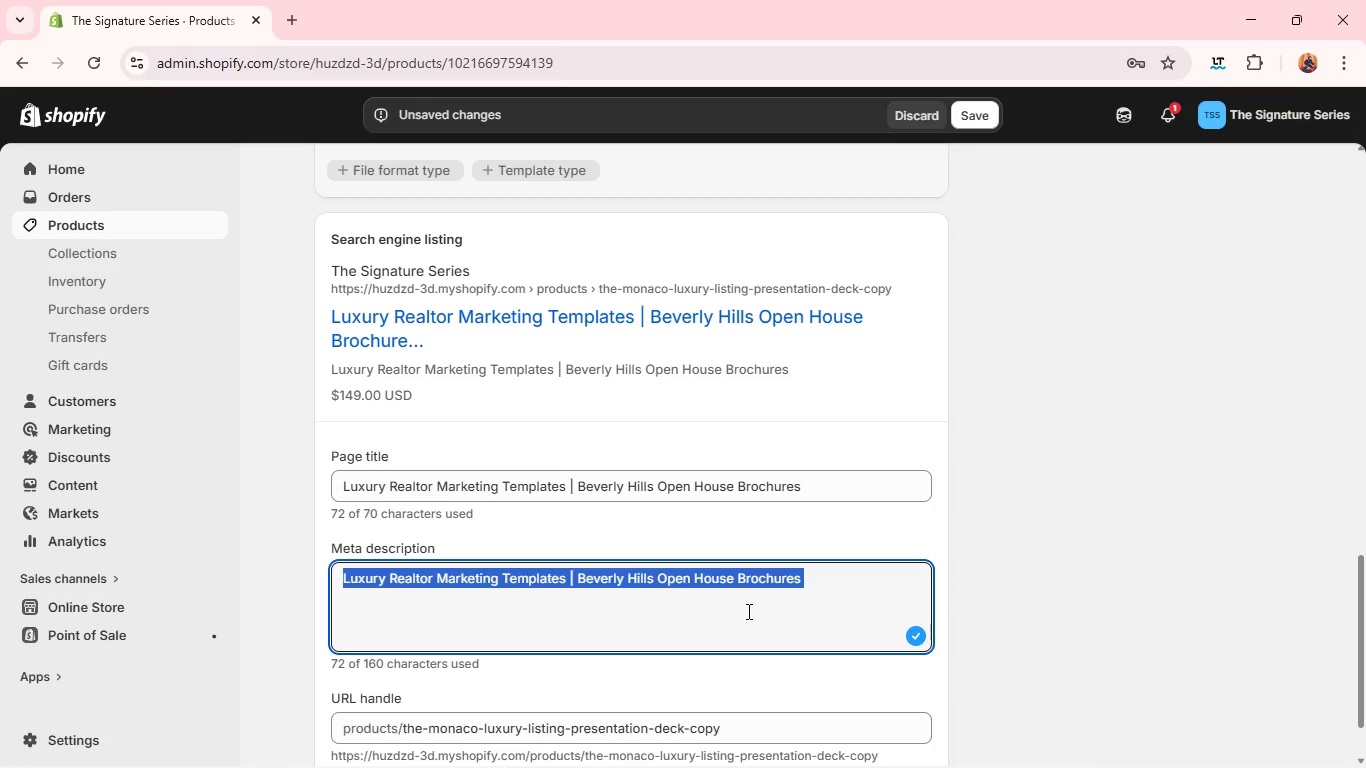 
type(High-end open house brochure template designed for luxury real s)
key(Backspace)
type(estate agents.)
 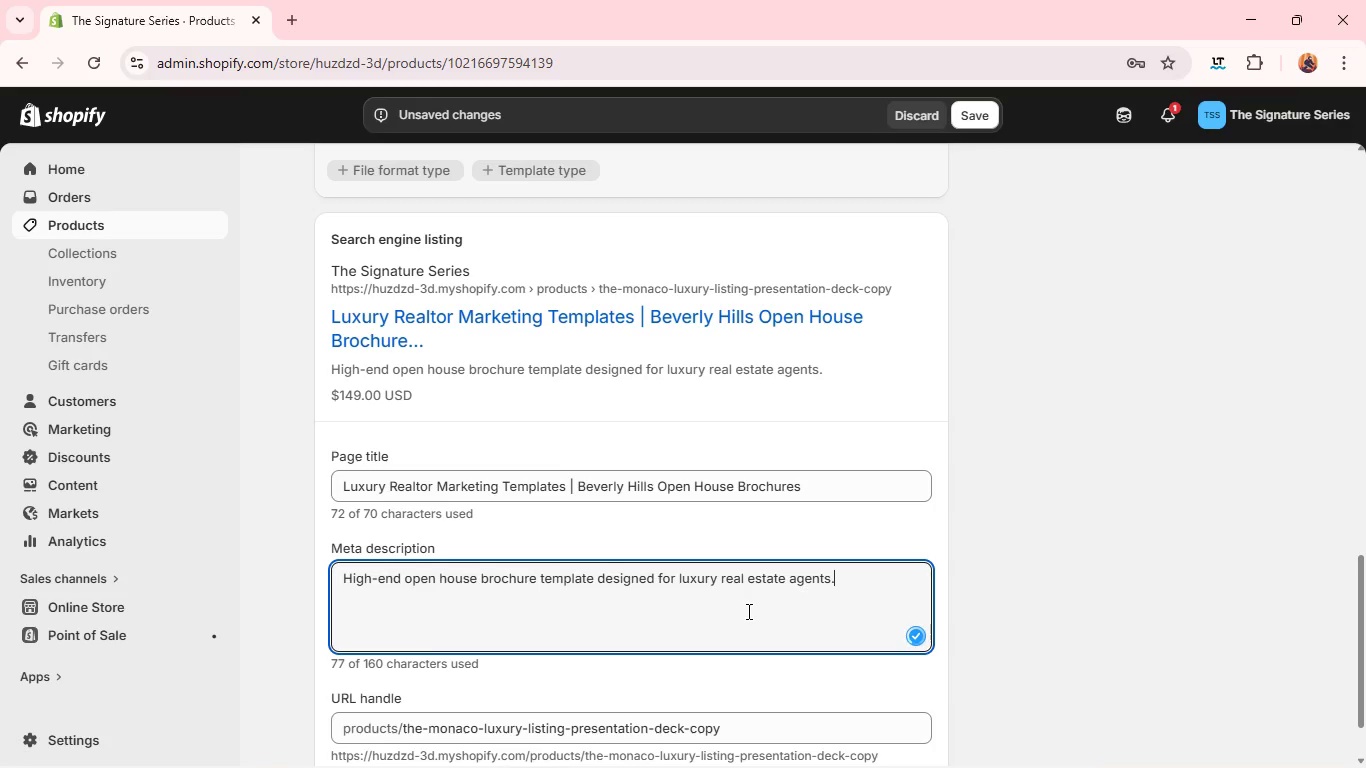 
key(Enter)
 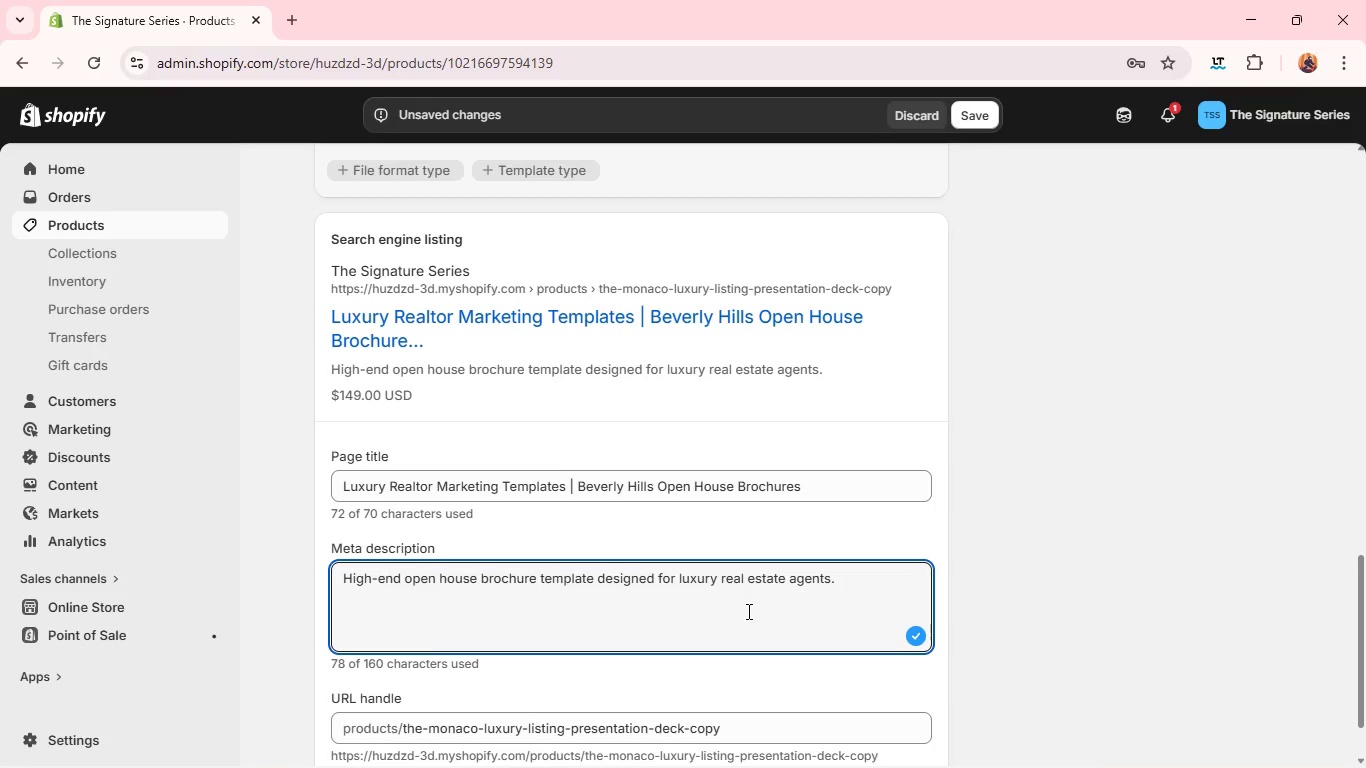 
key(Backspace)
type( Showcases)
key(Backspace)
type( premium listing with elegant, conversion-focused marketing materials. )
 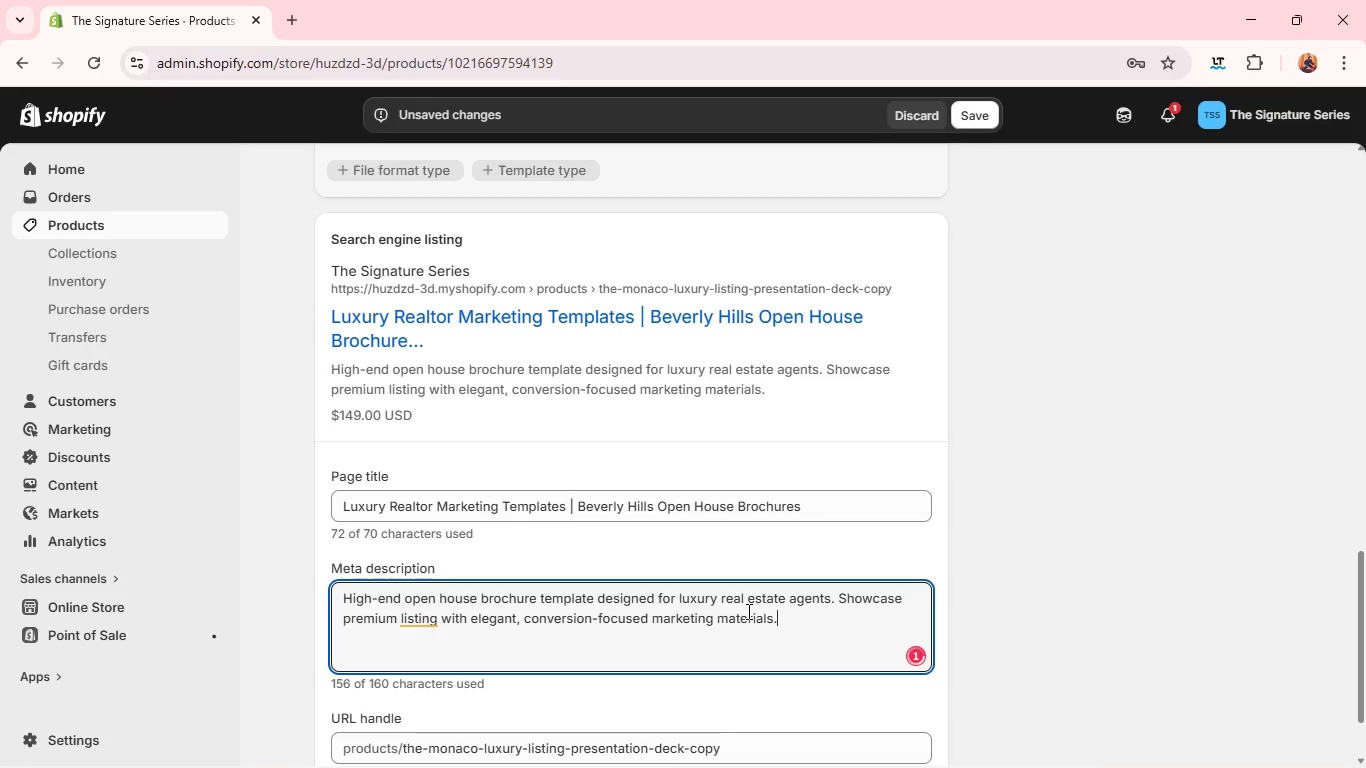 
left_click([430, 616])
 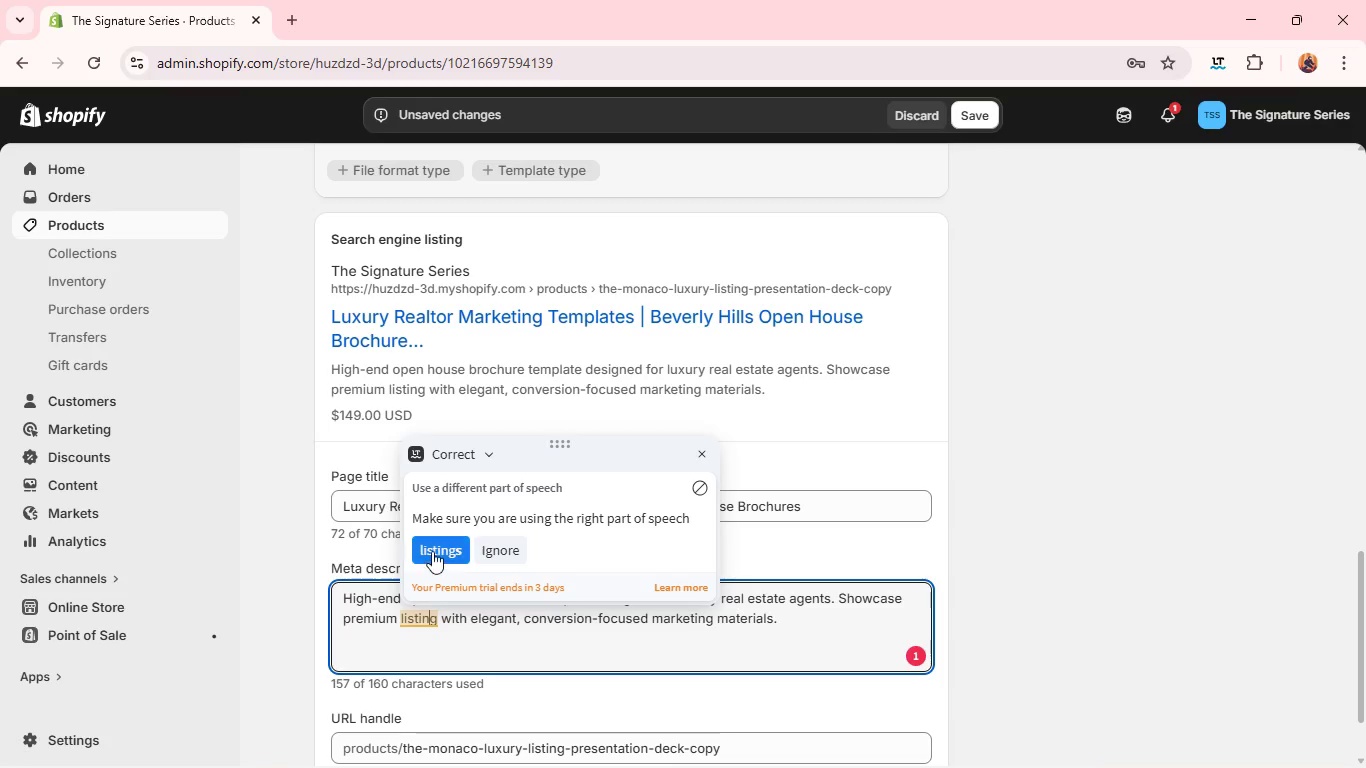 
left_click([432, 550])
 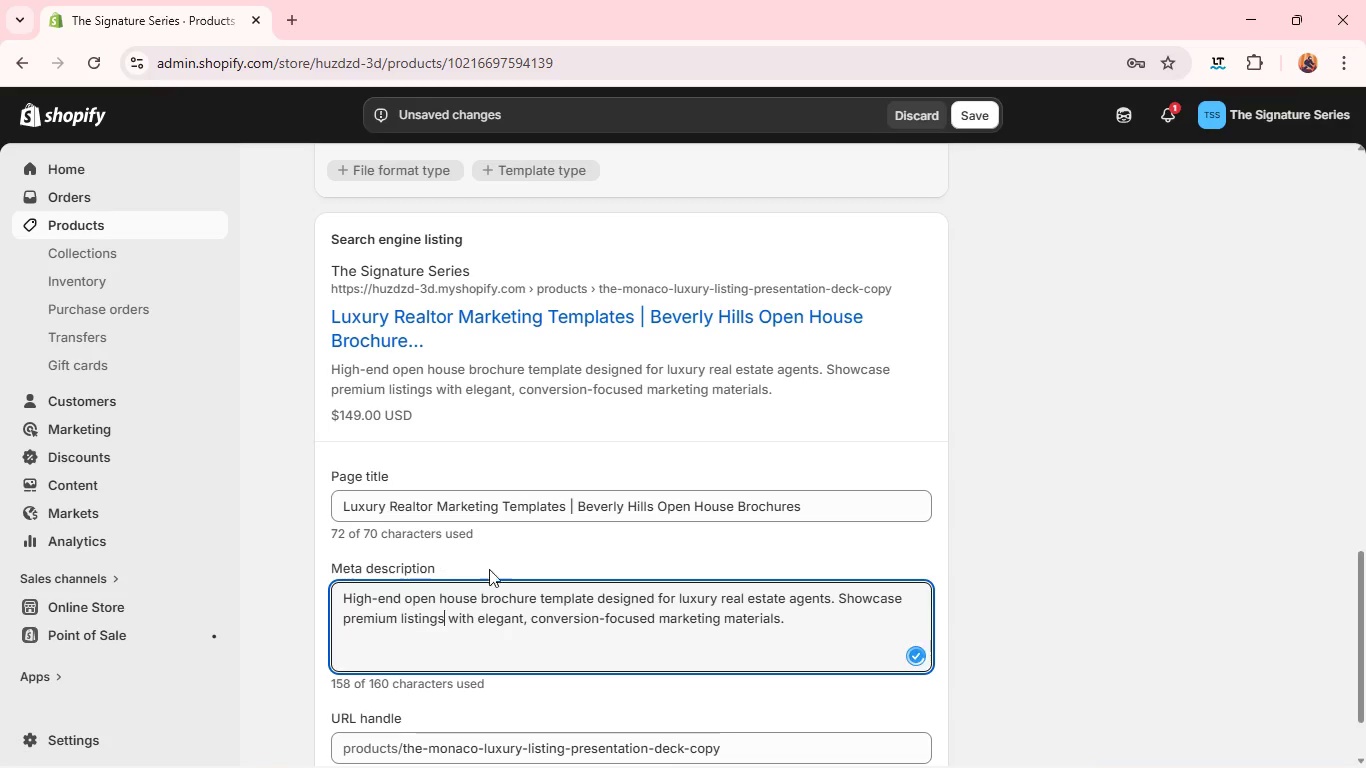 
mouse_move([635, 635])
 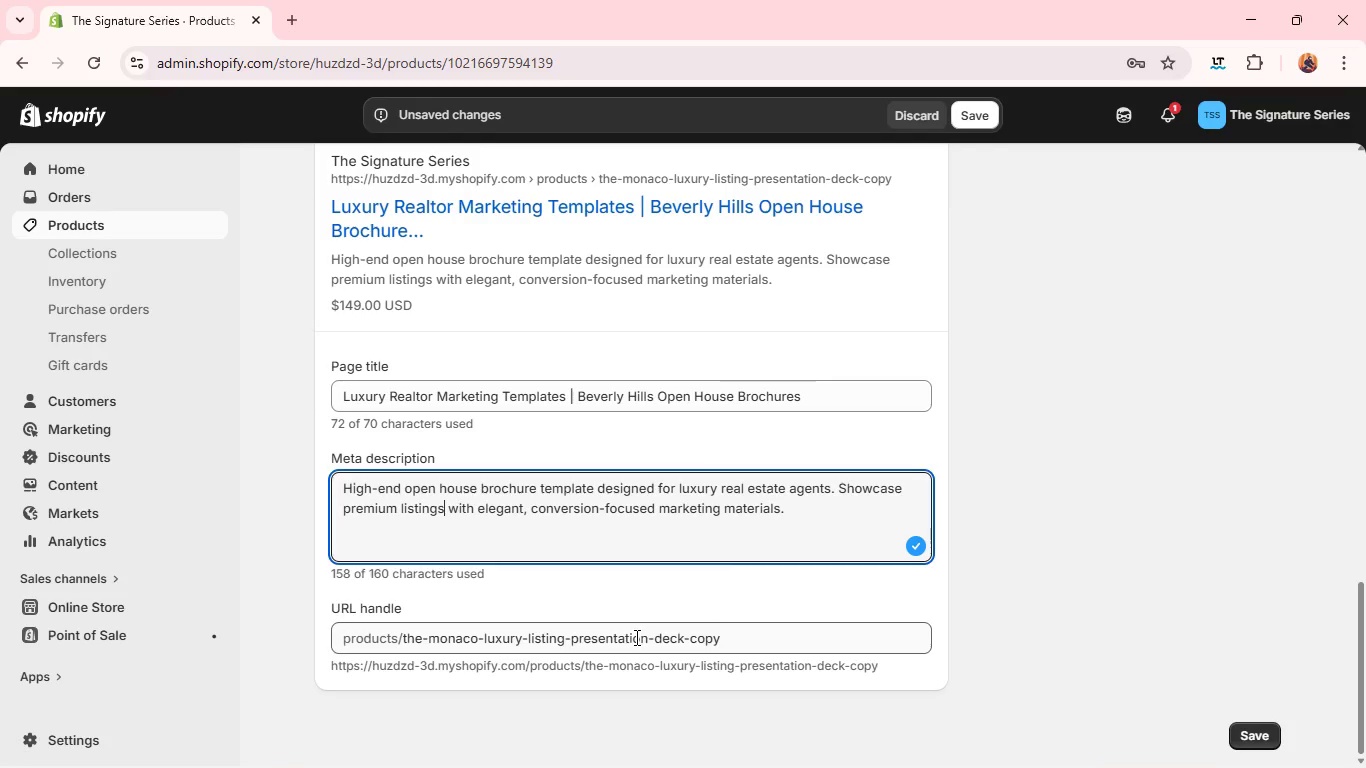 
double_click([635, 637])
 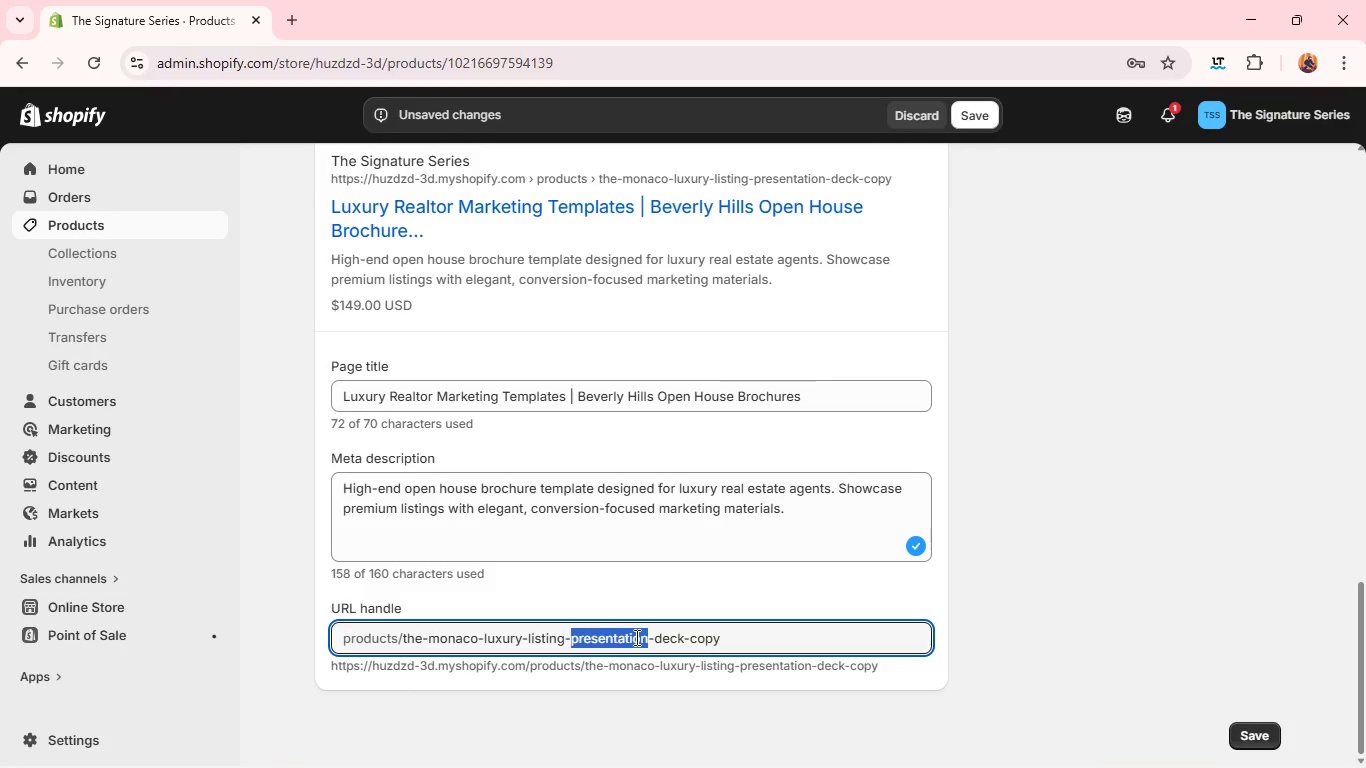 
triple_click([635, 637])
 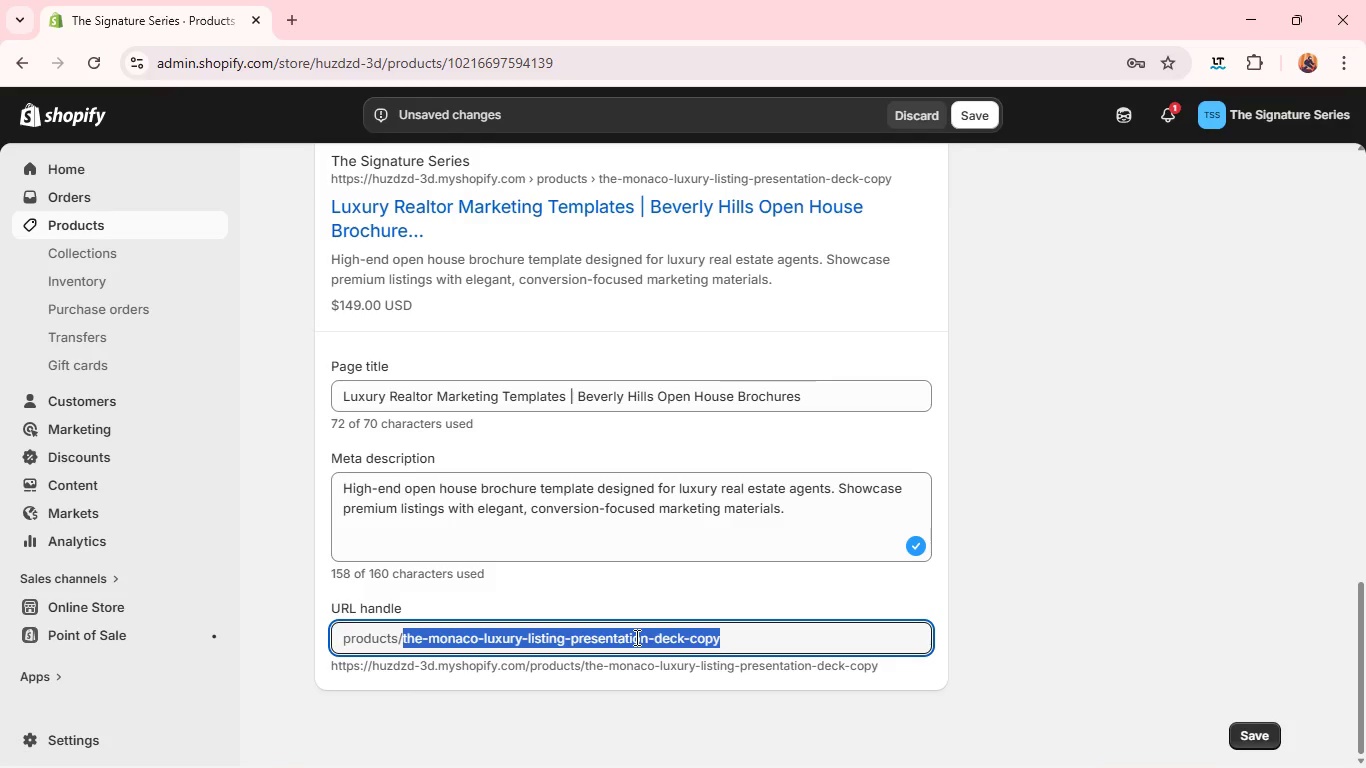 
key(Backspace)
 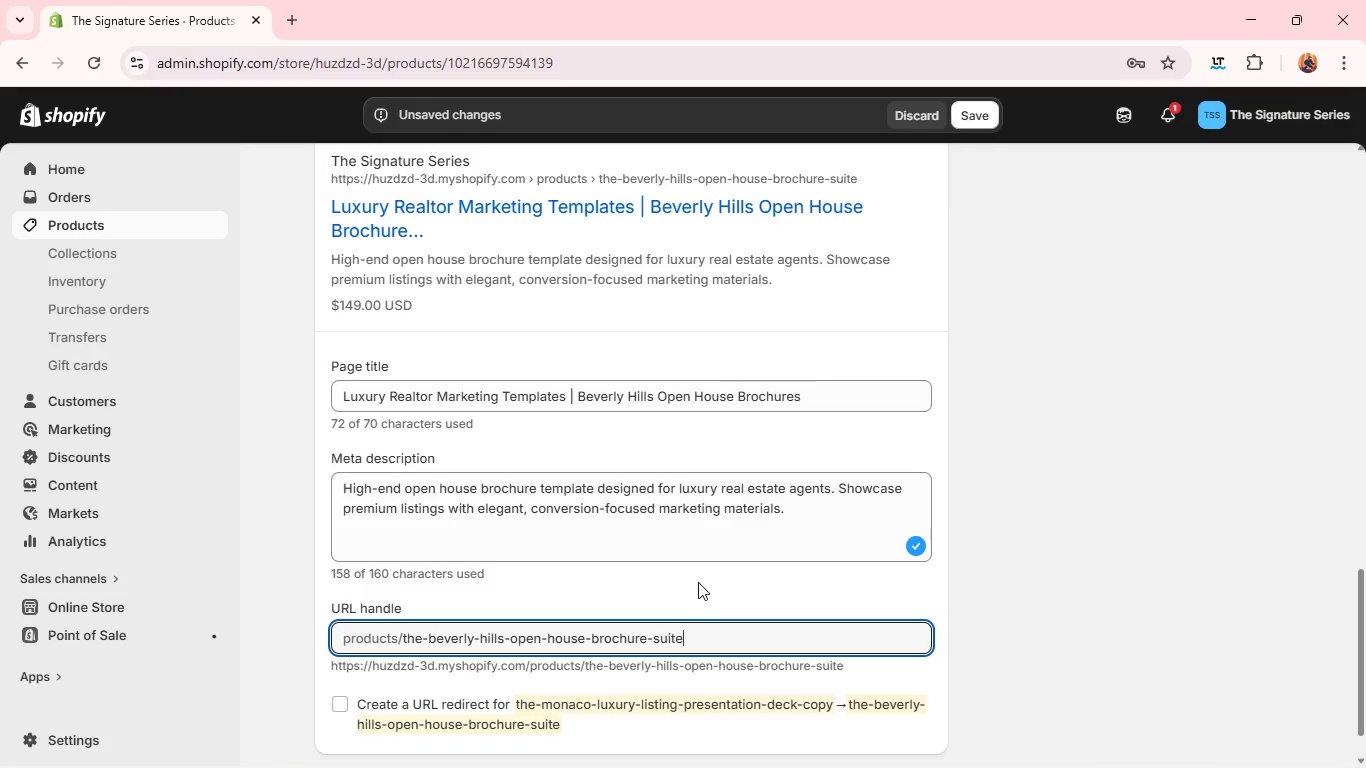 
left_click([699, 582])
 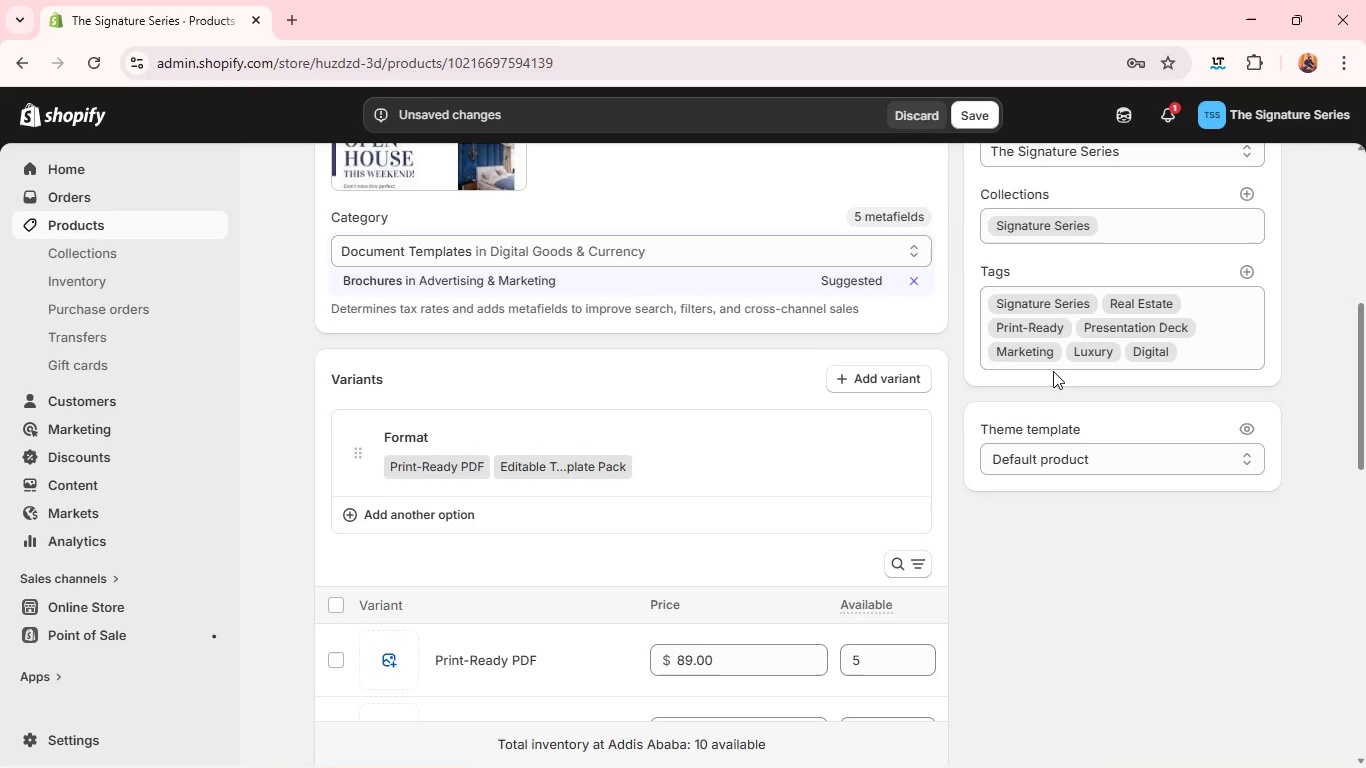 
wait(15.03)
 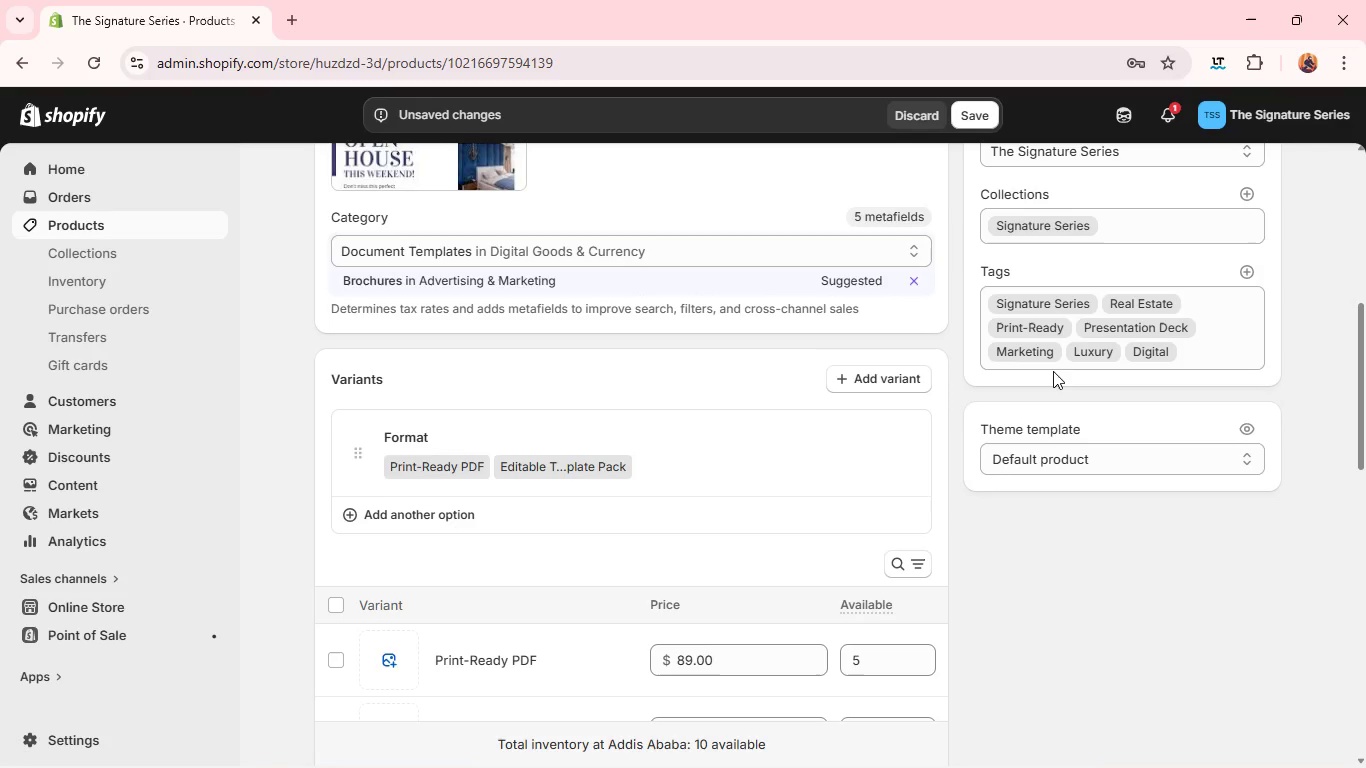 
left_click([1194, 323])
 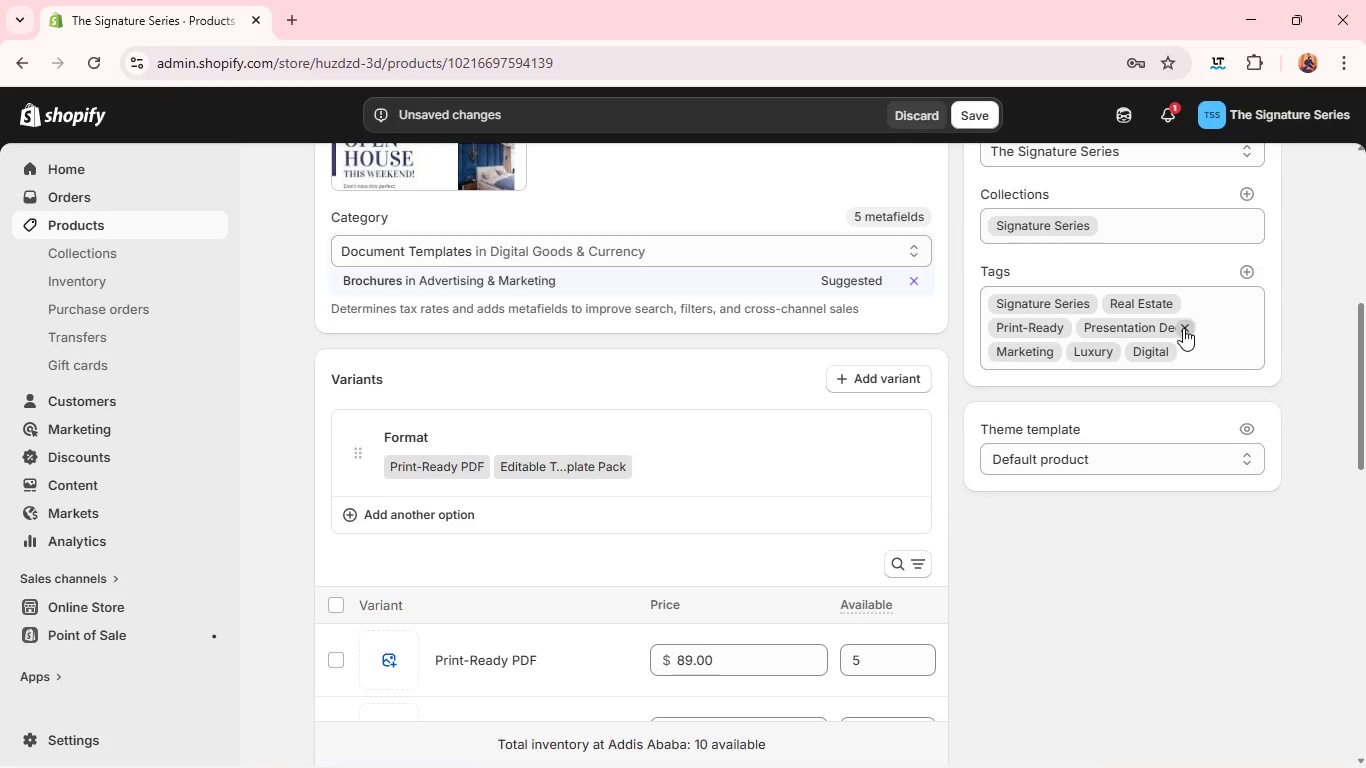 
left_click([1182, 328])
 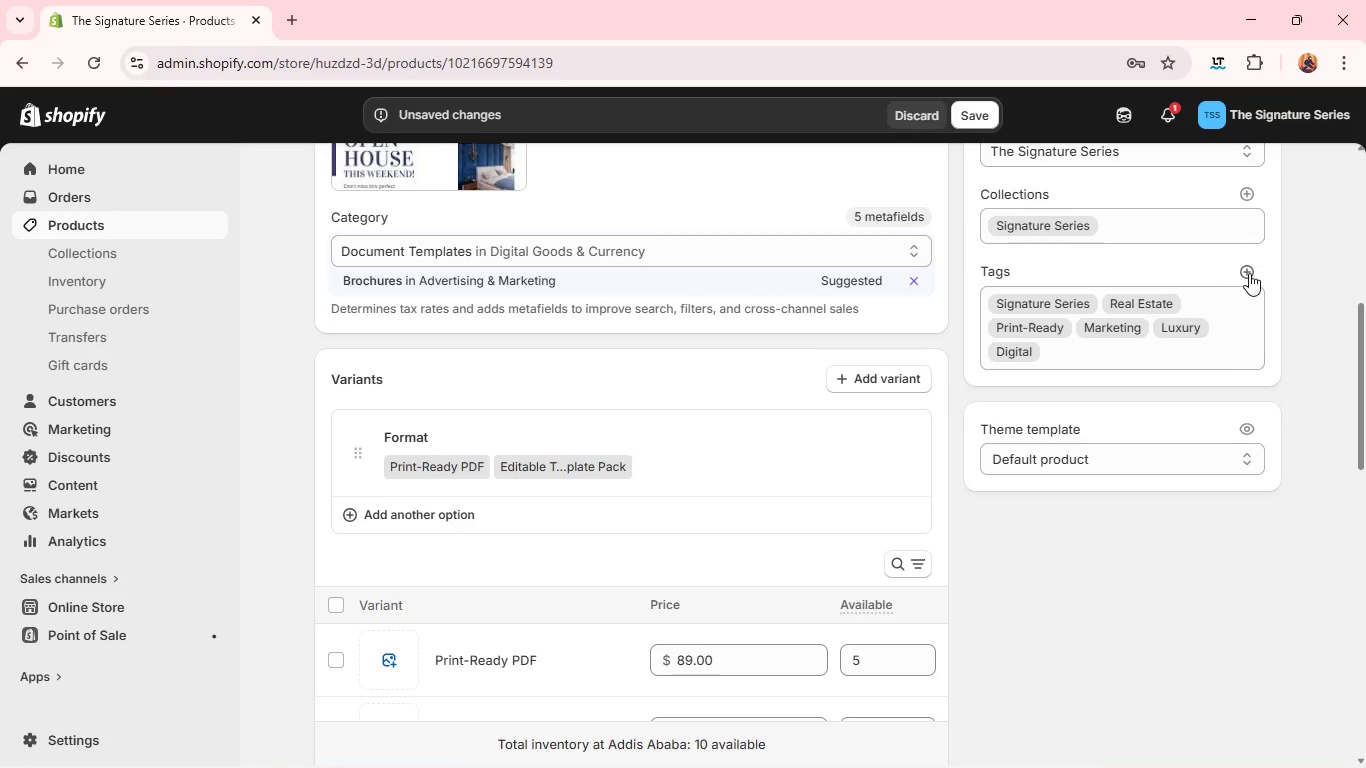 
left_click([1250, 272])
 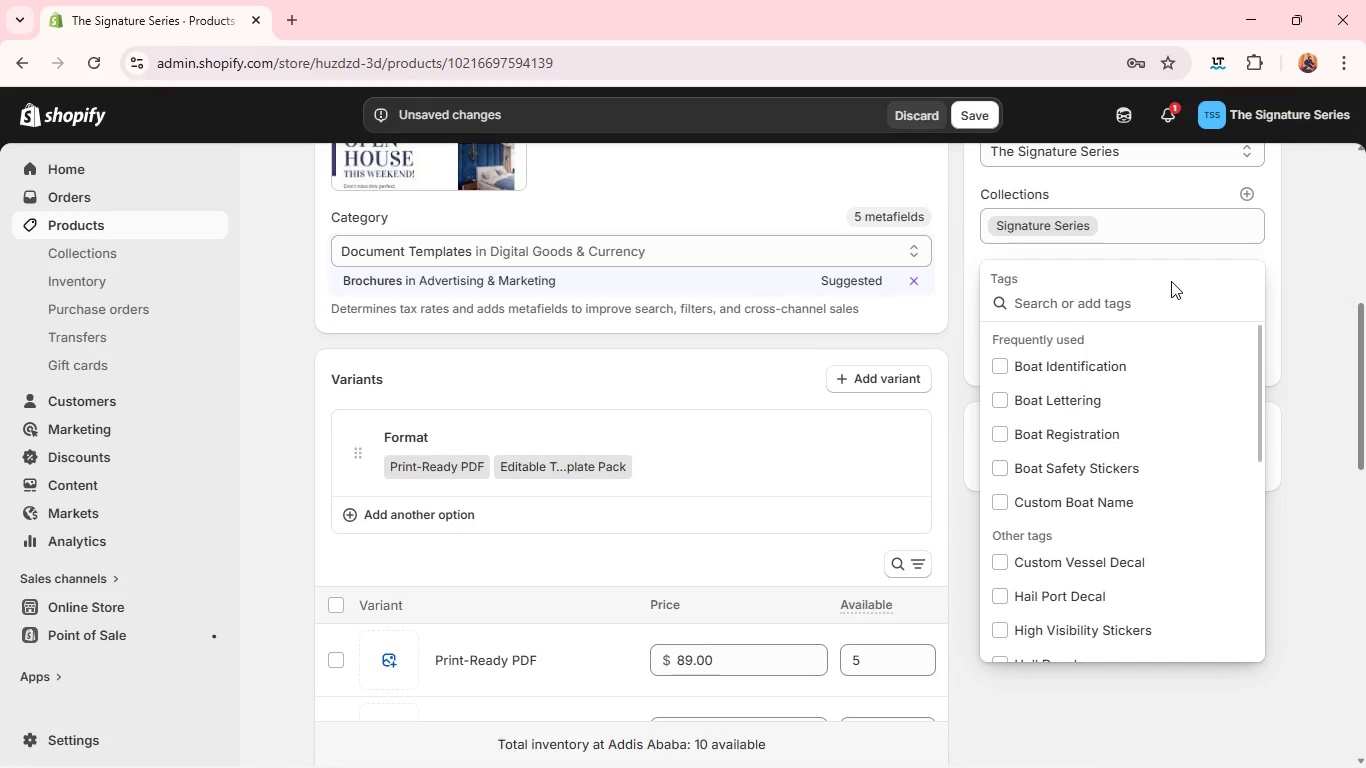 
type(Open House)
 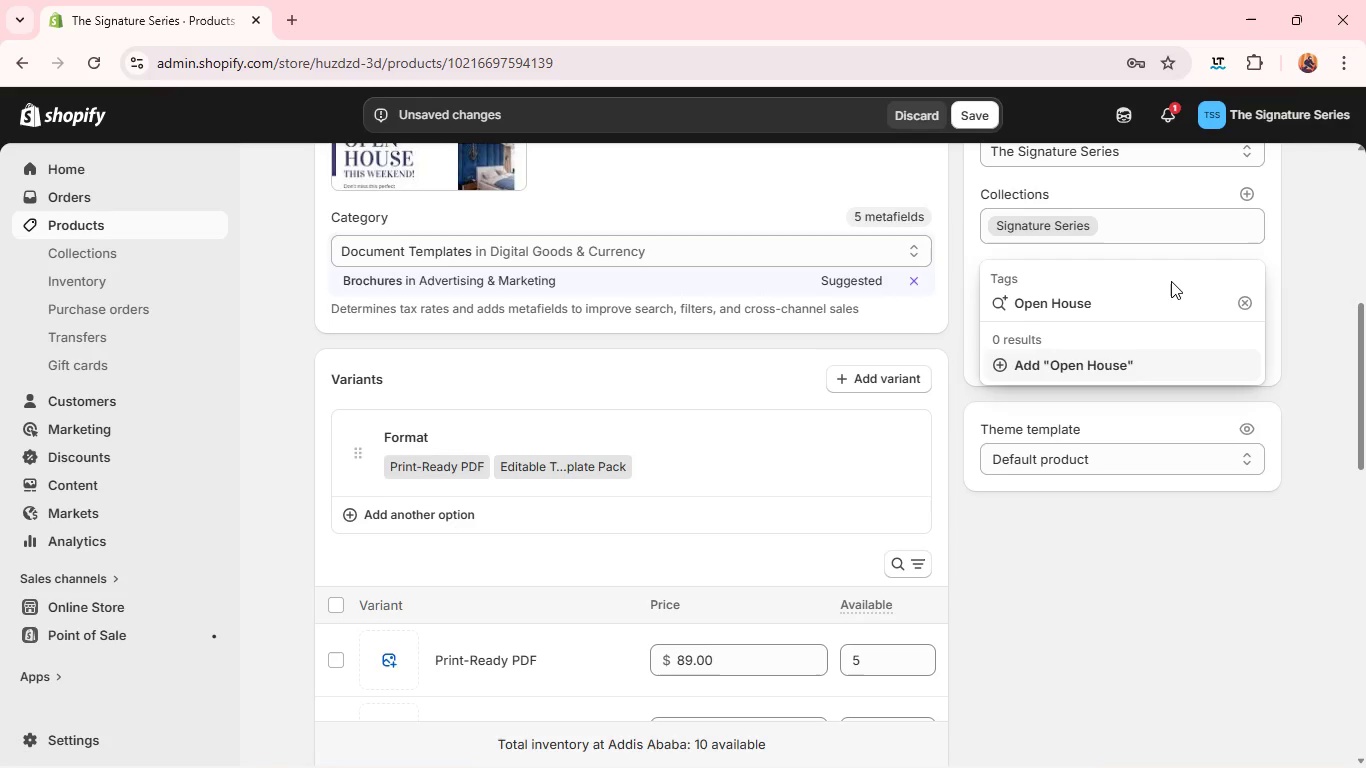 
key(Enter)
 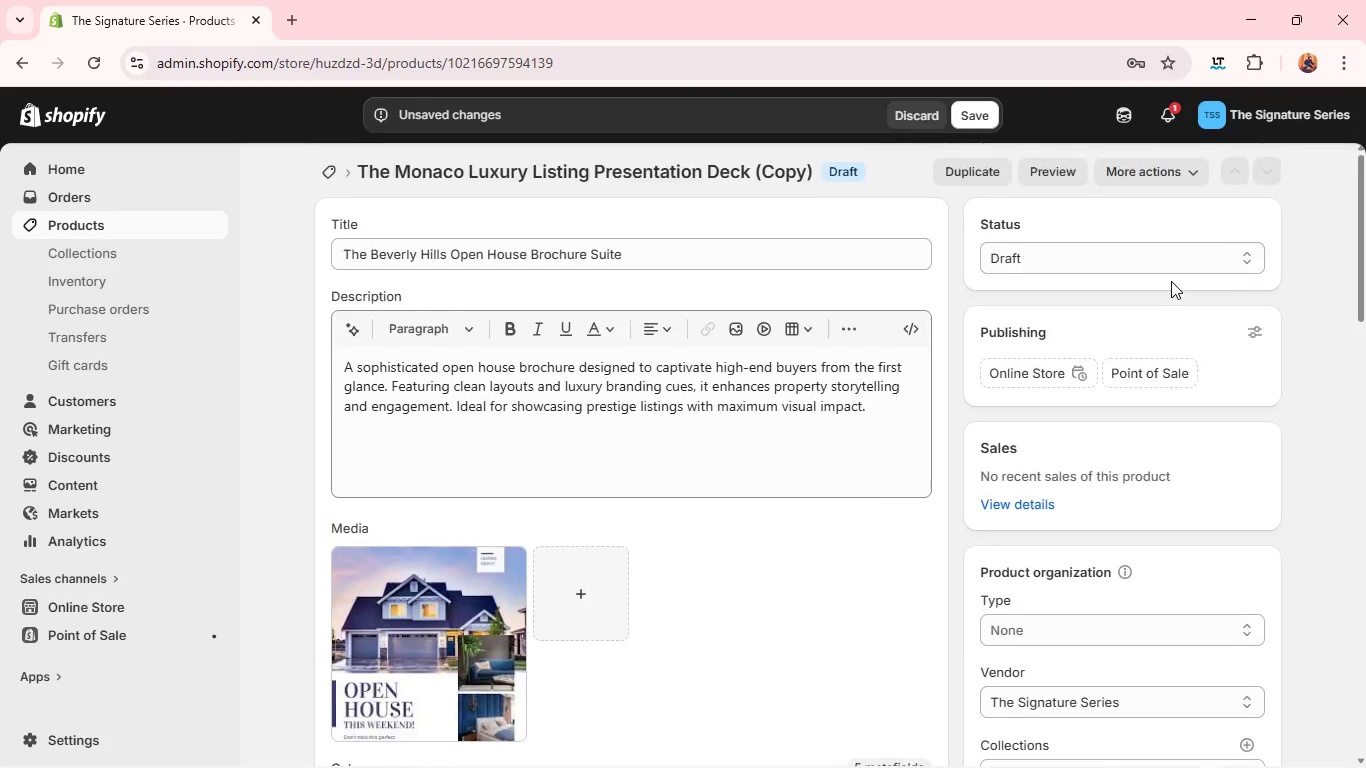 
wait(5.24)
 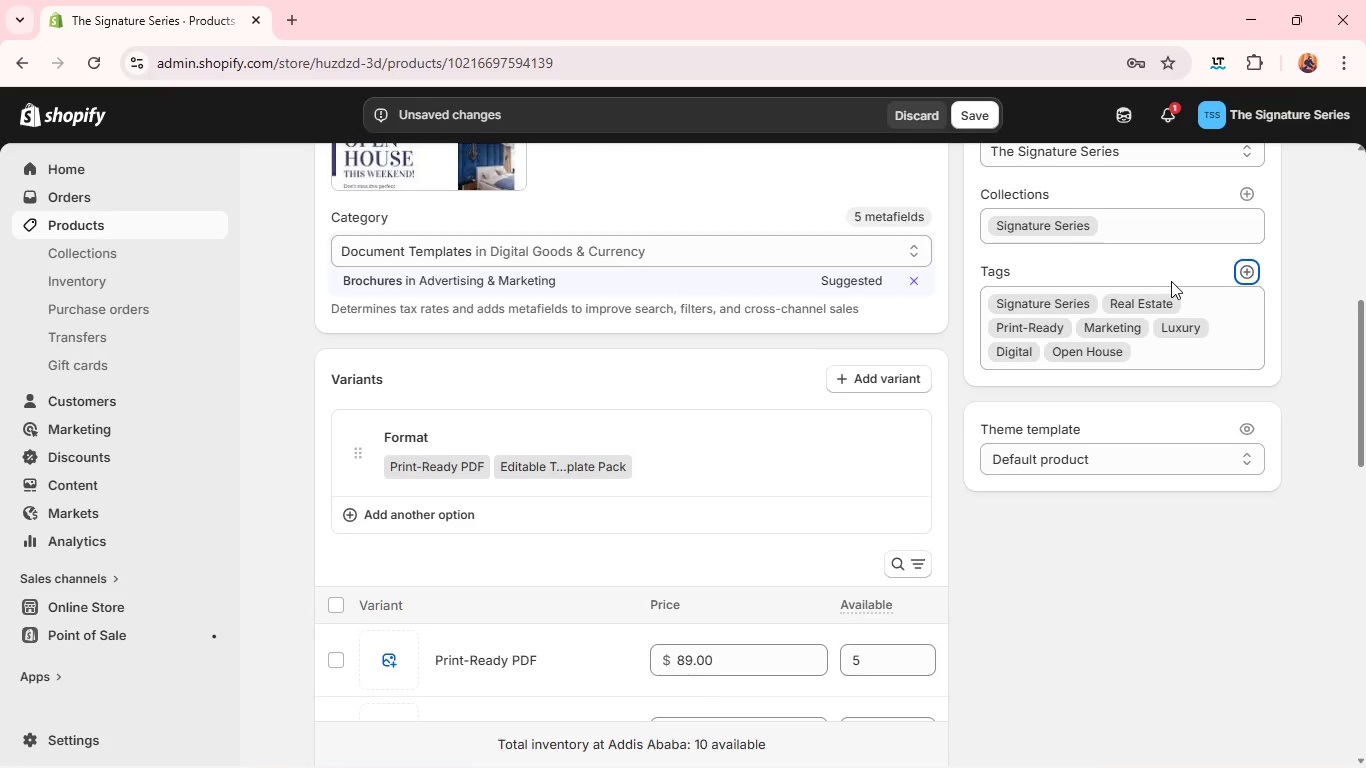 
left_click([1135, 270])
 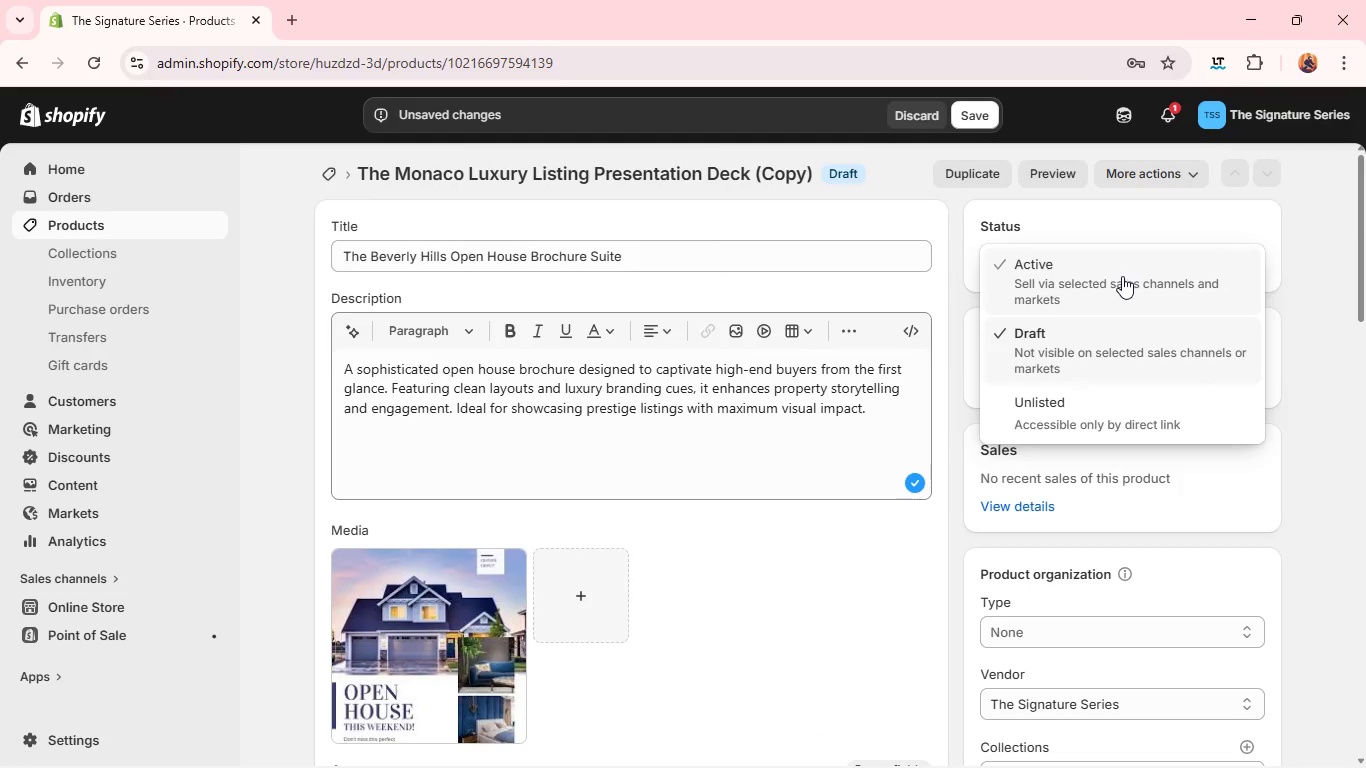 
left_click([1122, 276])
 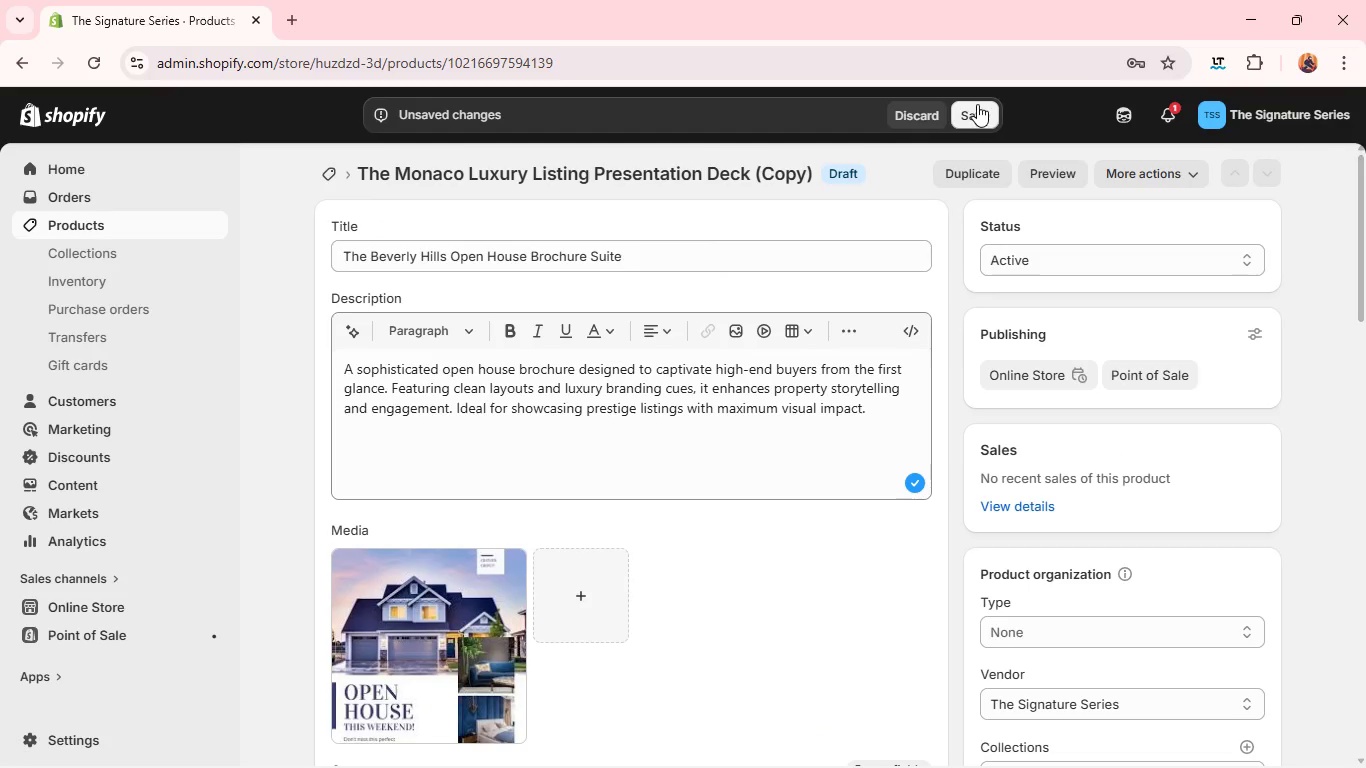 
left_click([977, 109])
 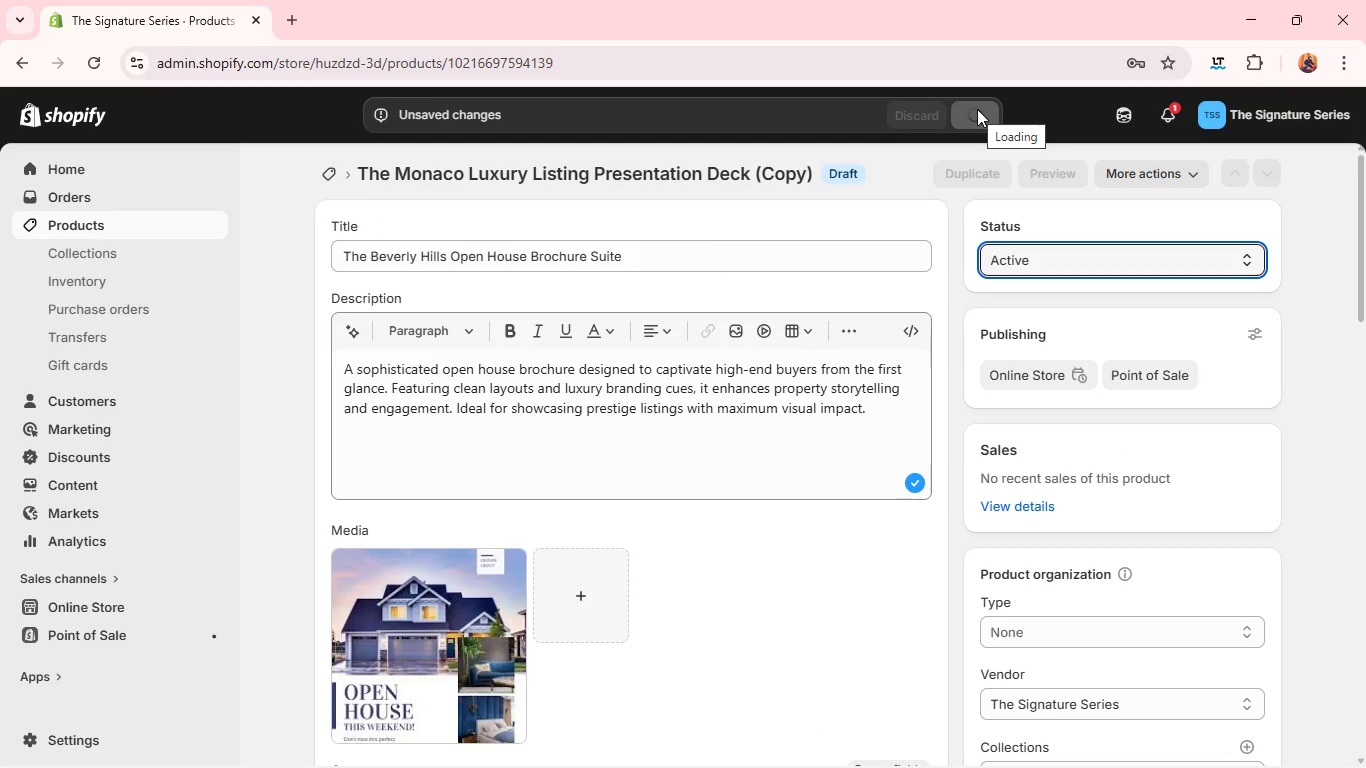 
key(Alt+AltLeft)
 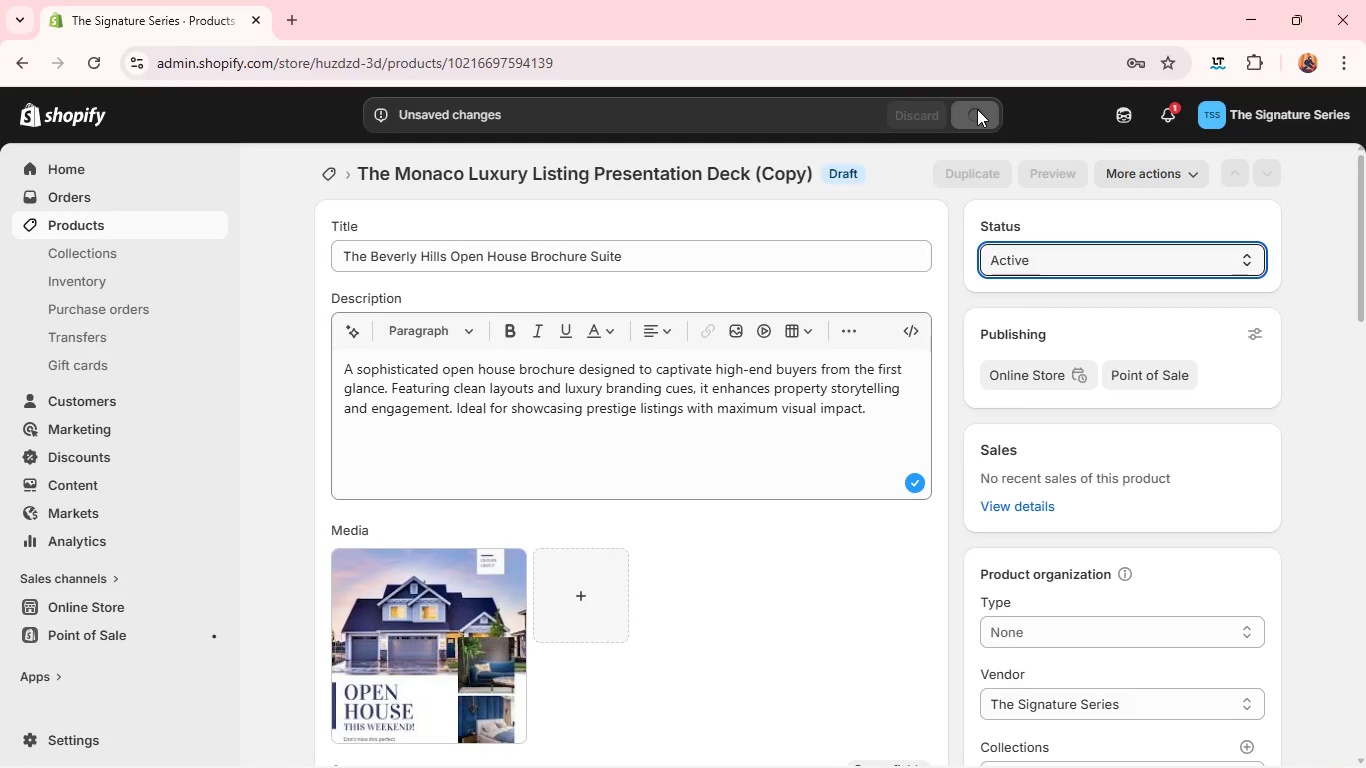 
key(Alt+Tab)